 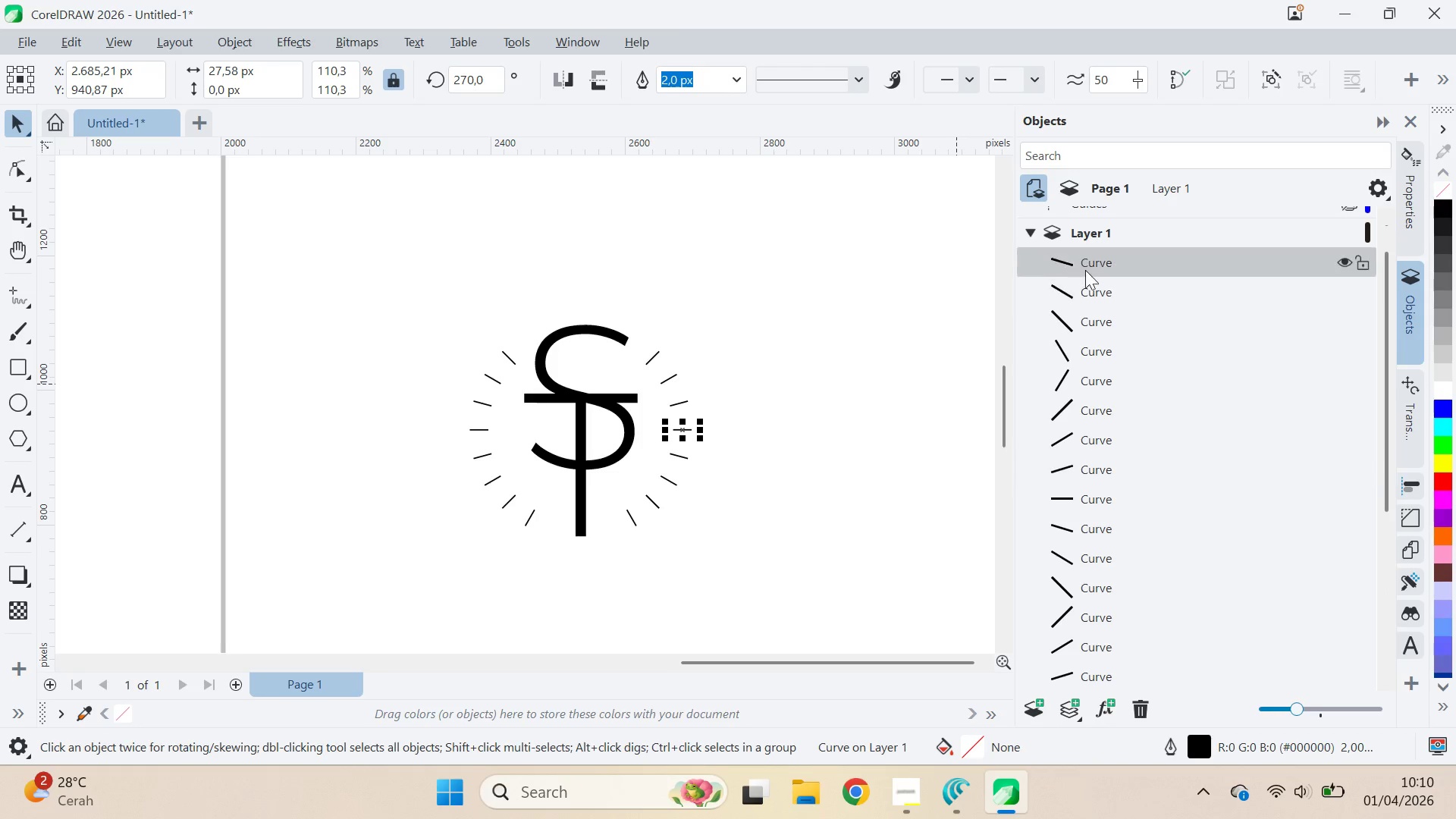 
hold_key(key=ShiftLeft, duration=0.33)
 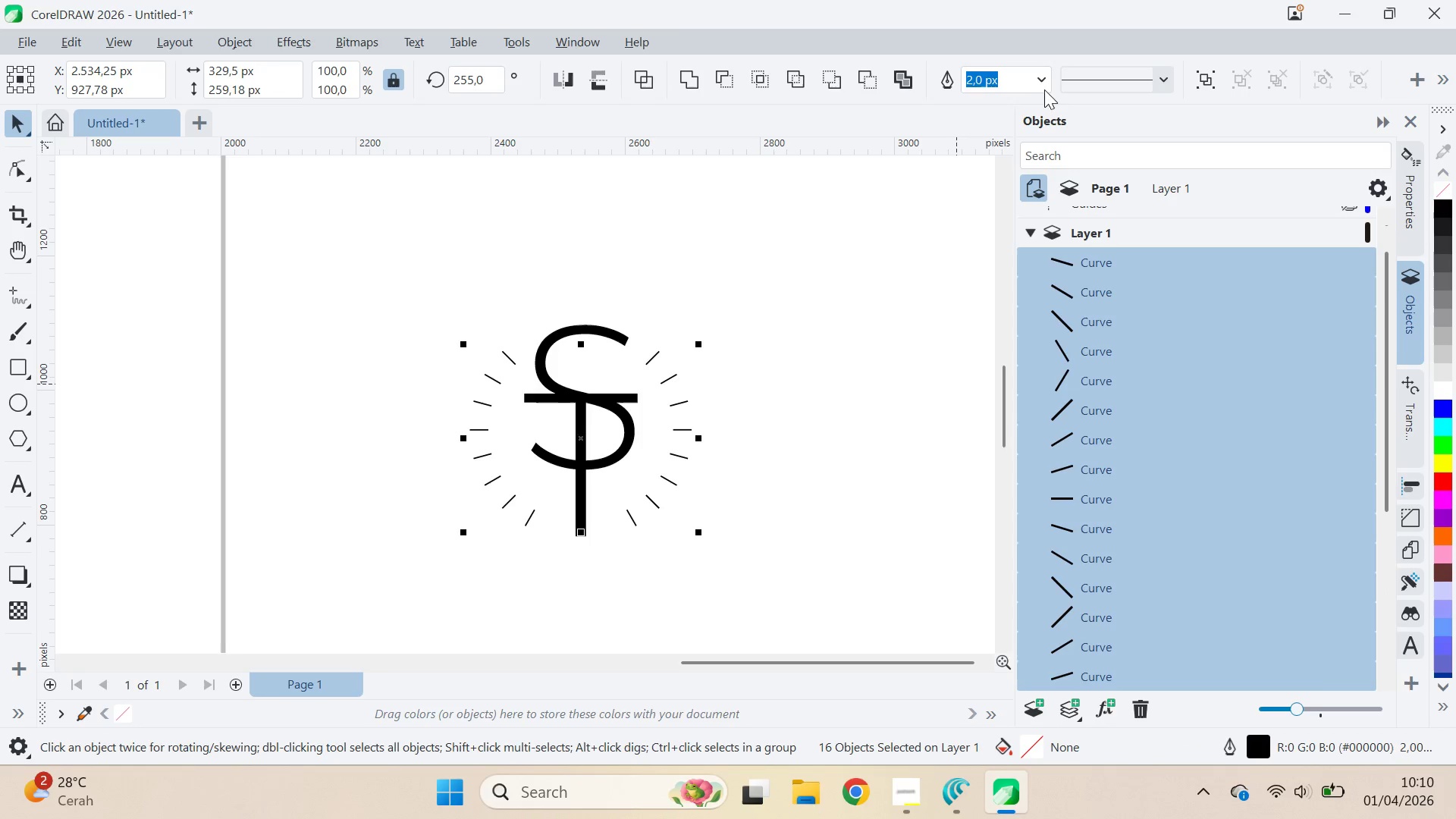 
scroll: coordinate [1124, 521], scroll_direction: up, amount: 5.0
 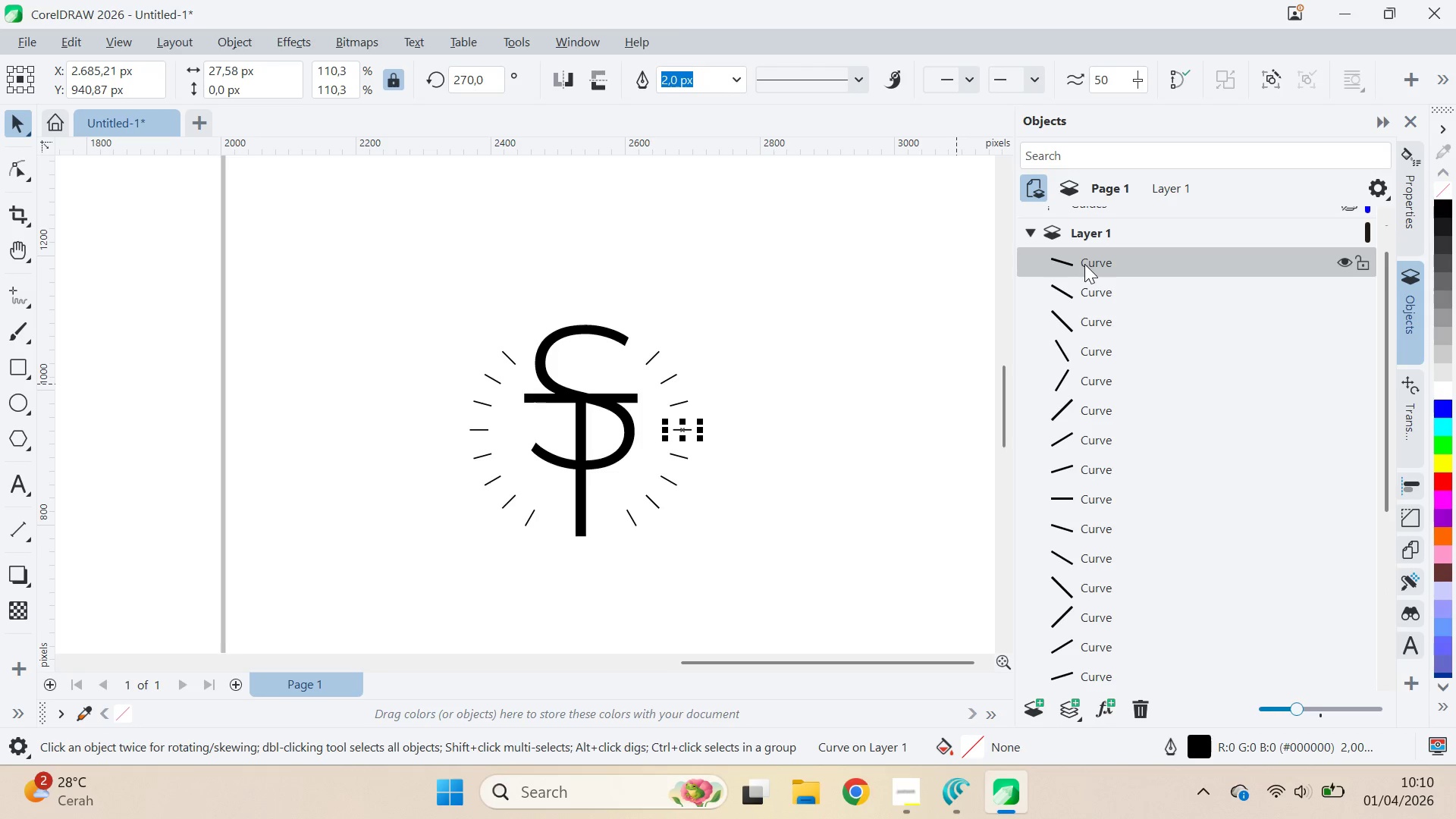 
left_click([1085, 261])
 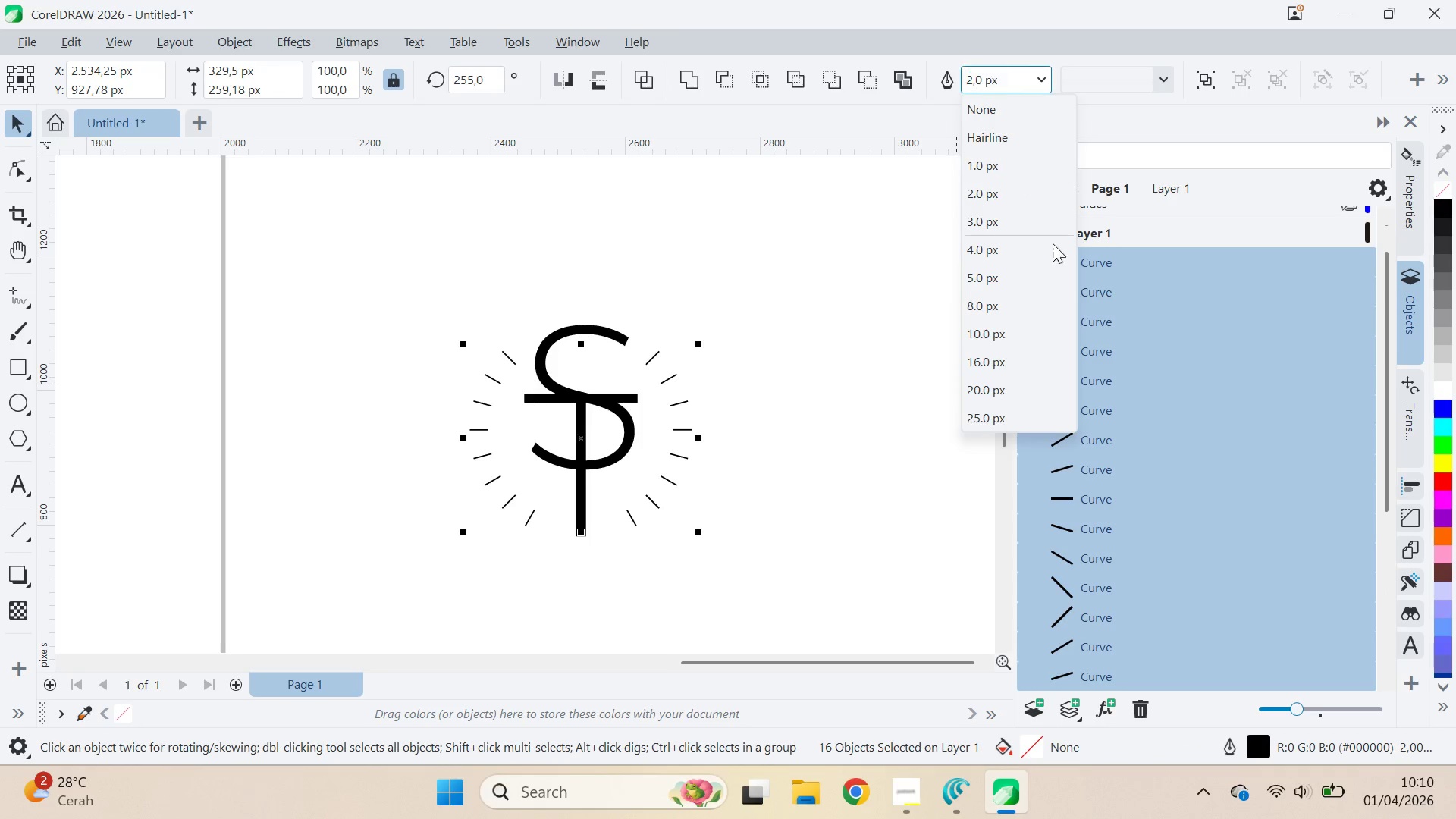 
left_click([1041, 224])
 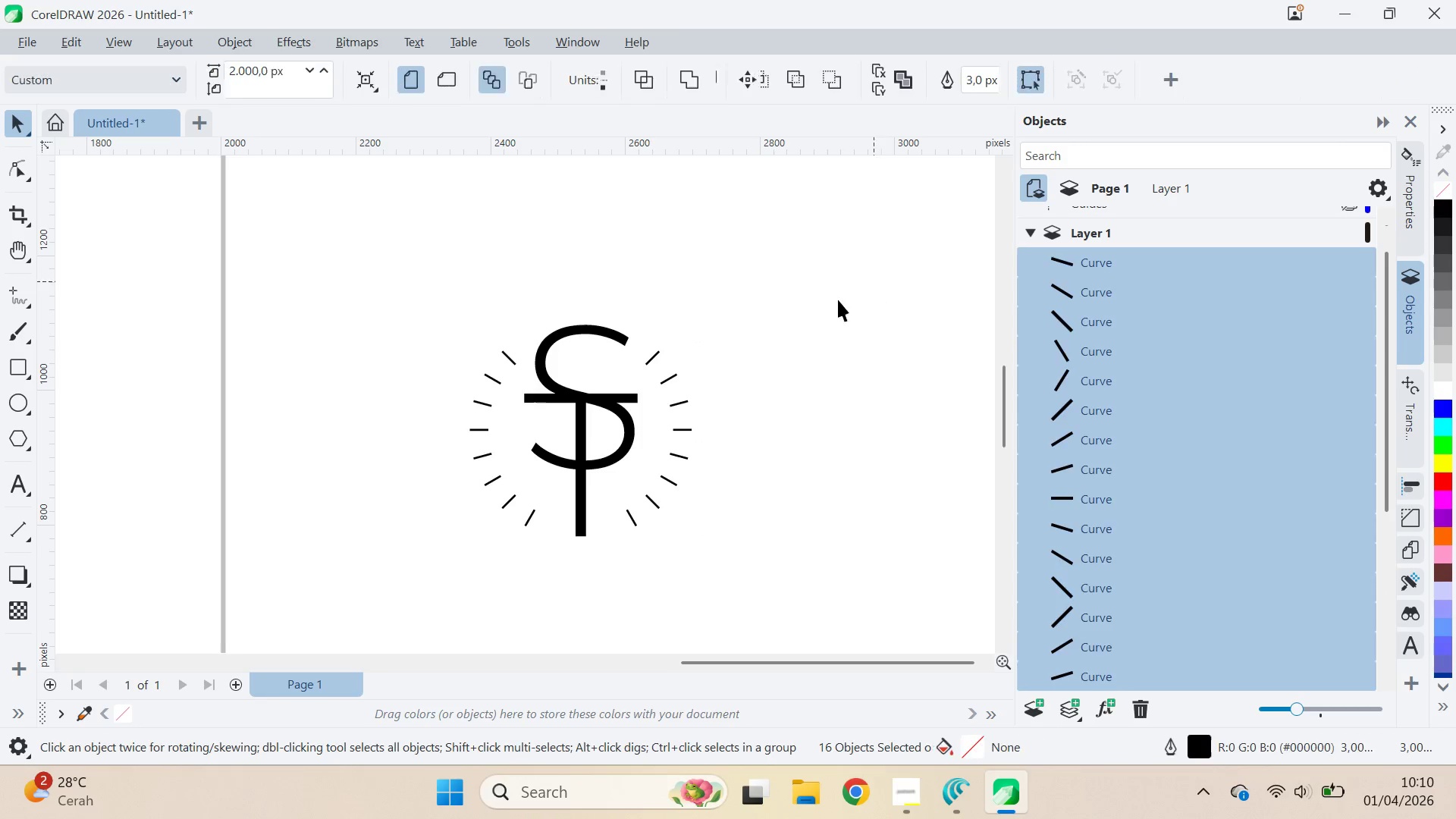 
scroll: coordinate [783, 346], scroll_direction: down, amount: 4.0
 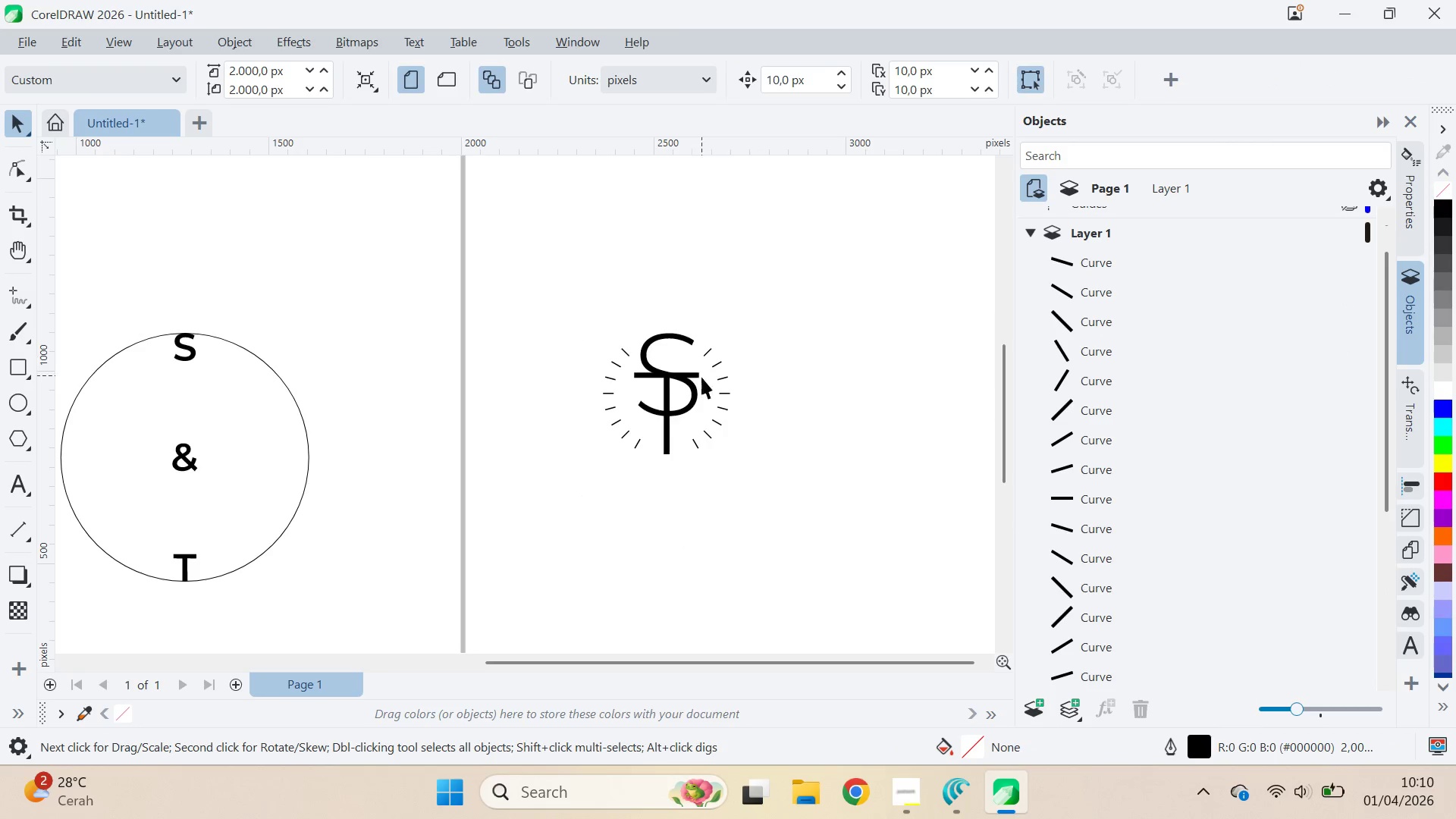 
key(Shift+ShiftLeft)
 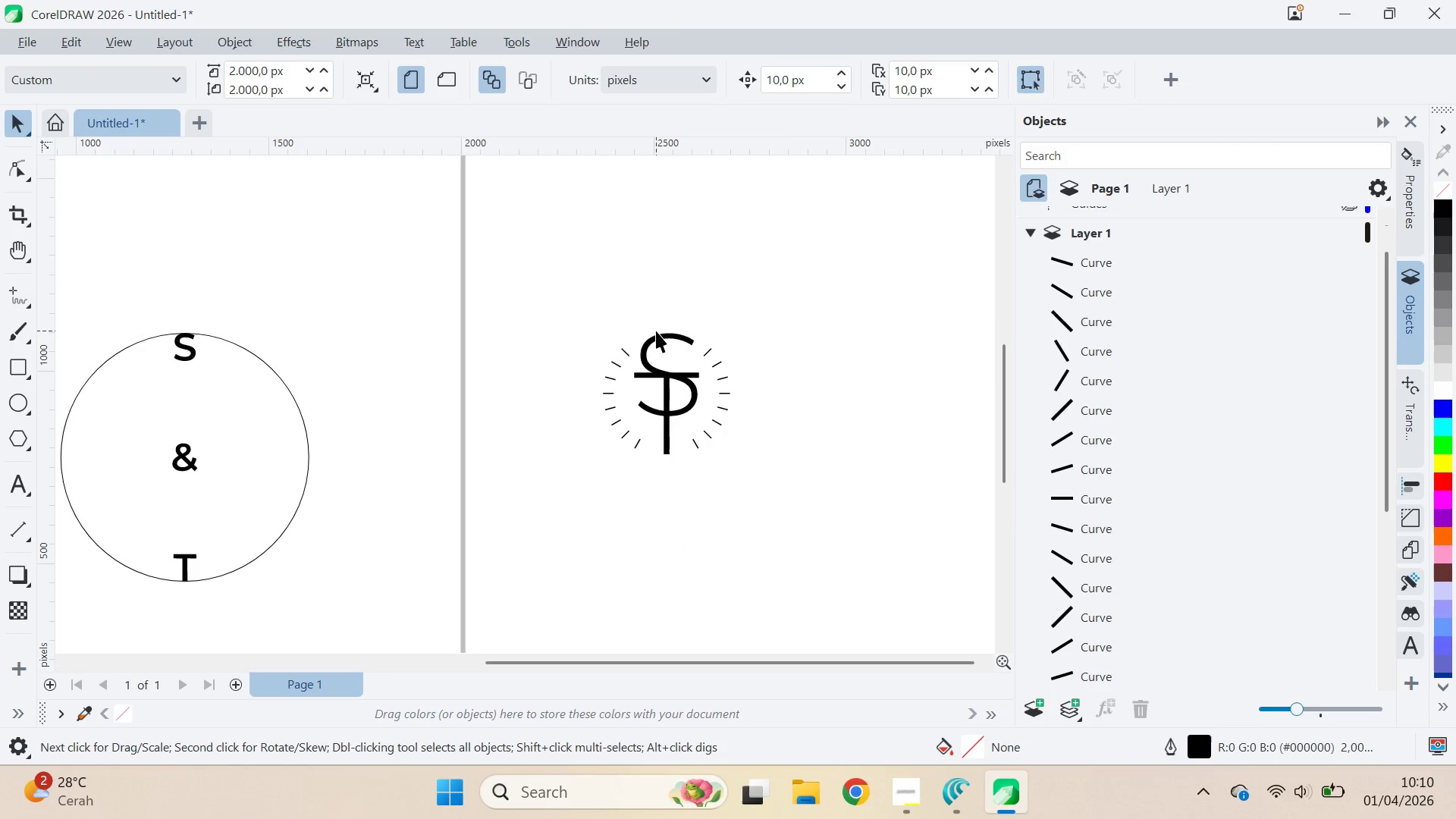 
left_click([656, 331])
 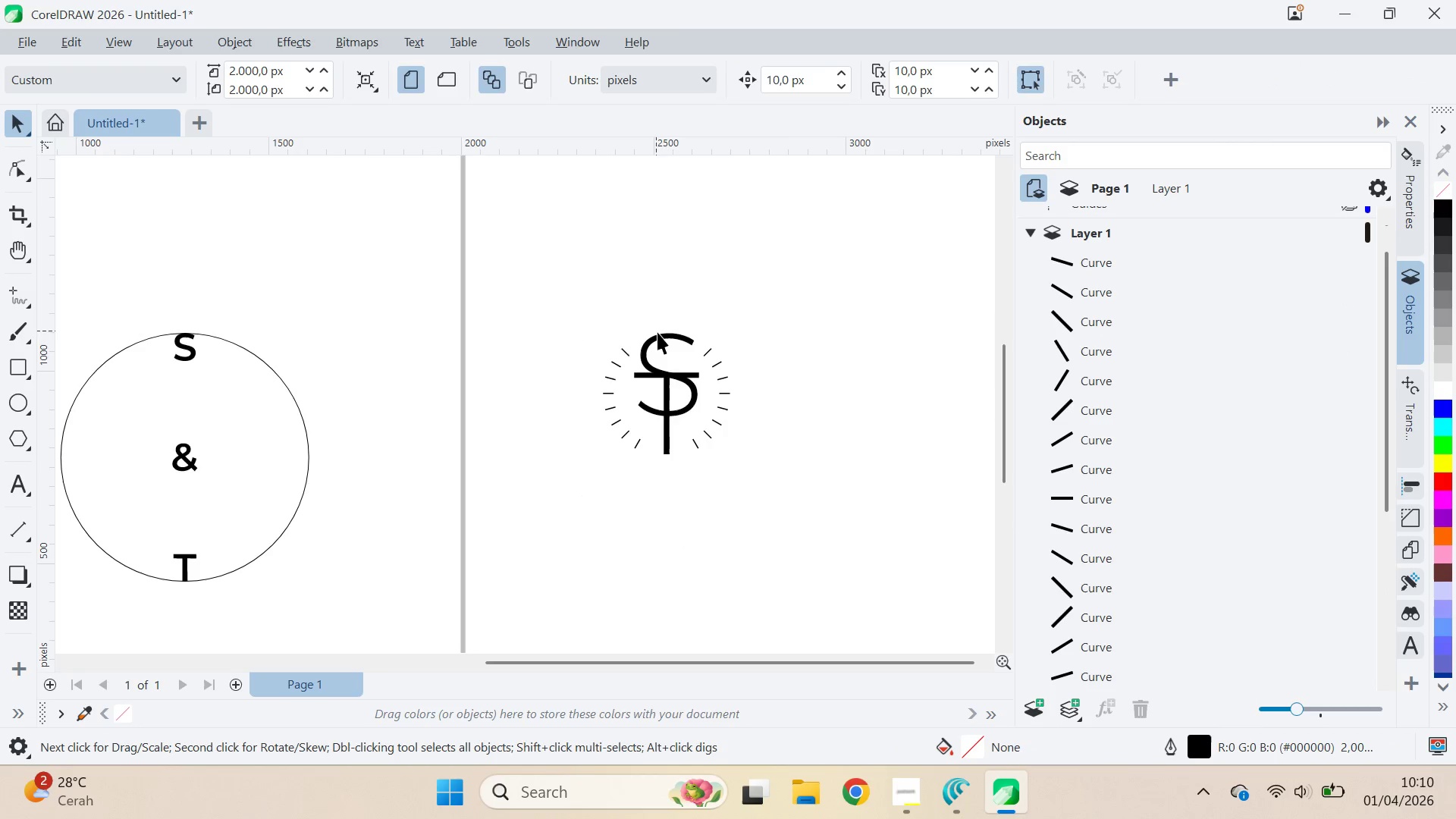 
key(Shift+ShiftLeft)
 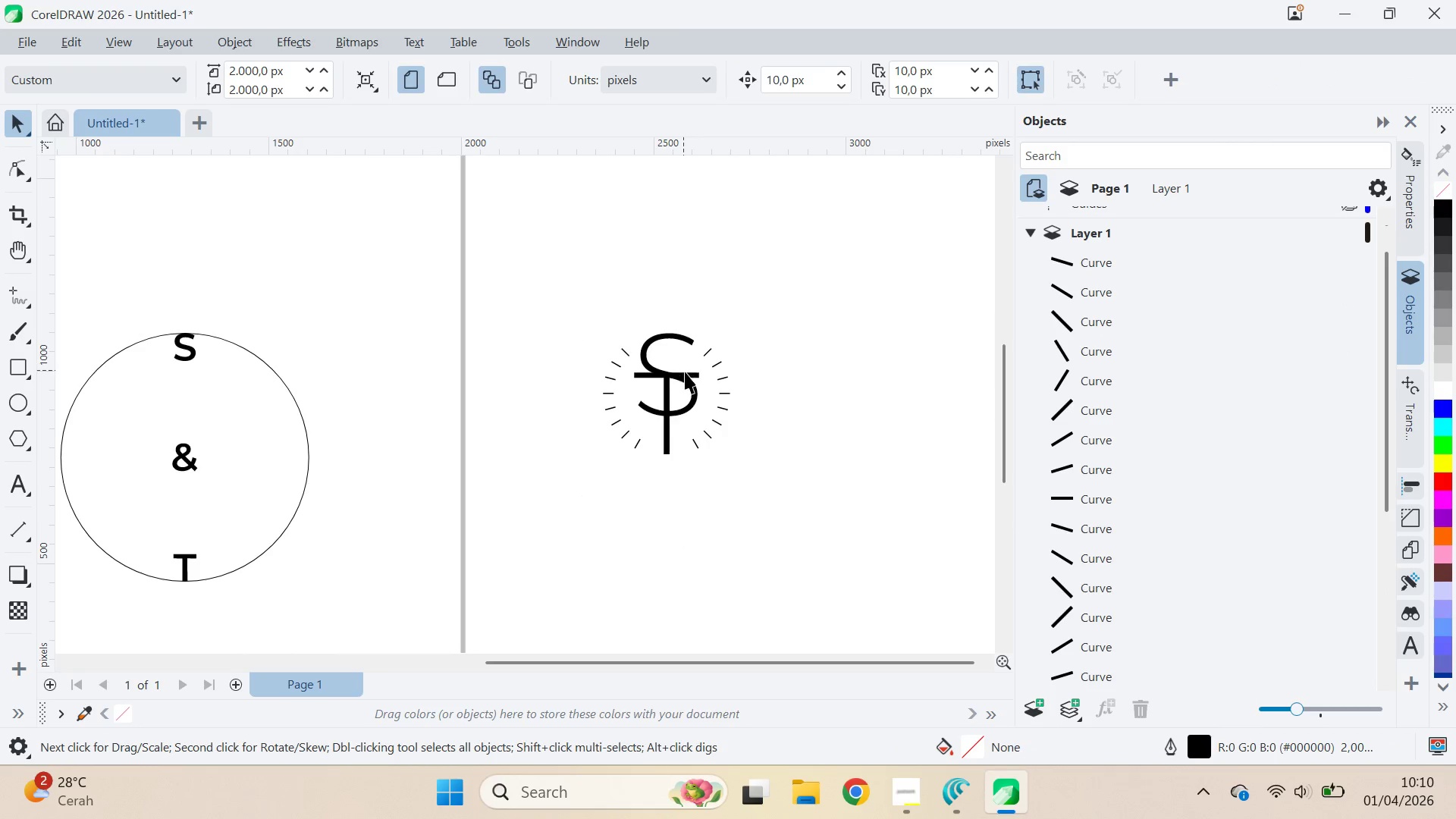 
left_click([687, 374])
 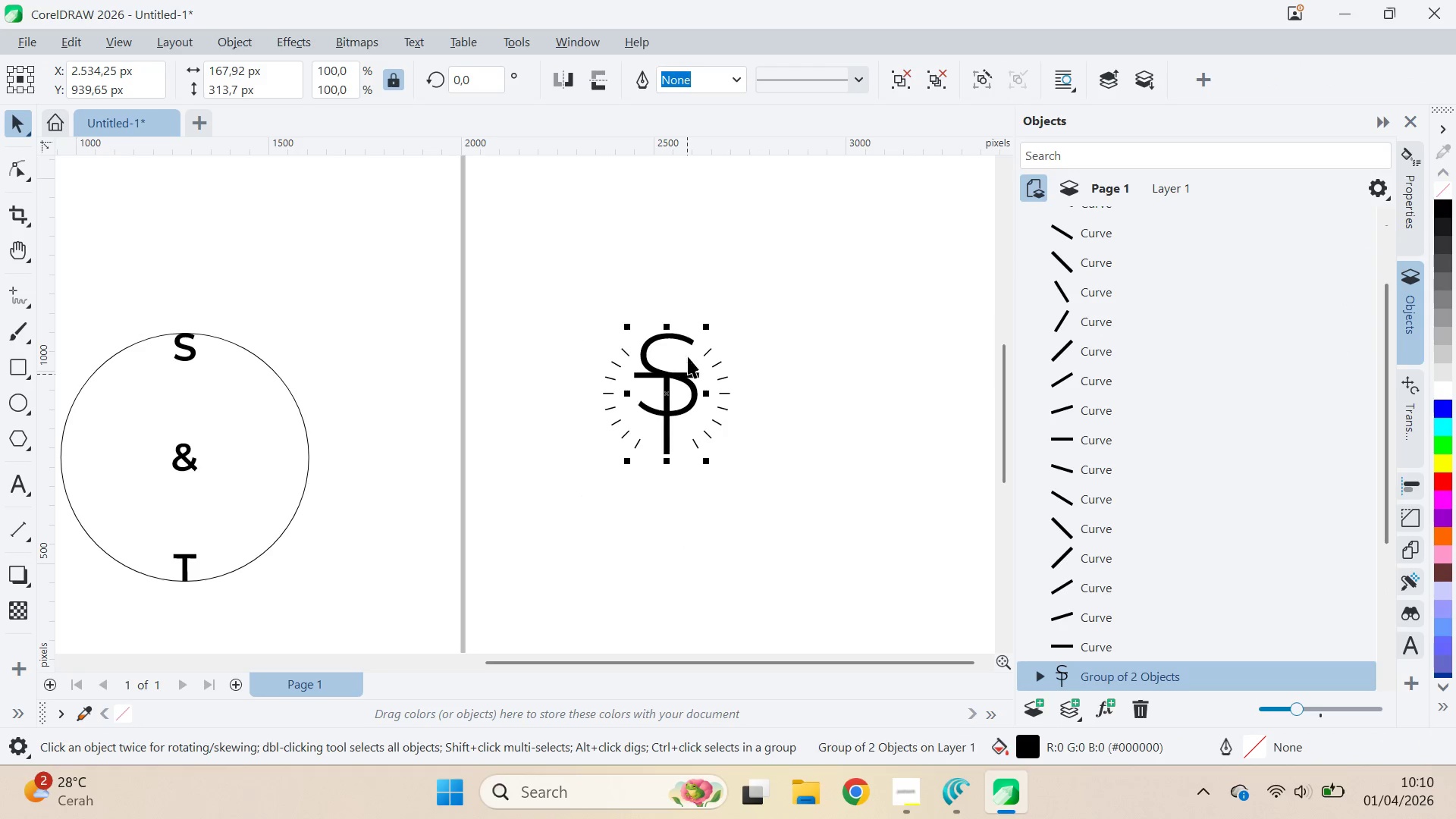 
hold_key(key=ShiftLeft, duration=0.42)
 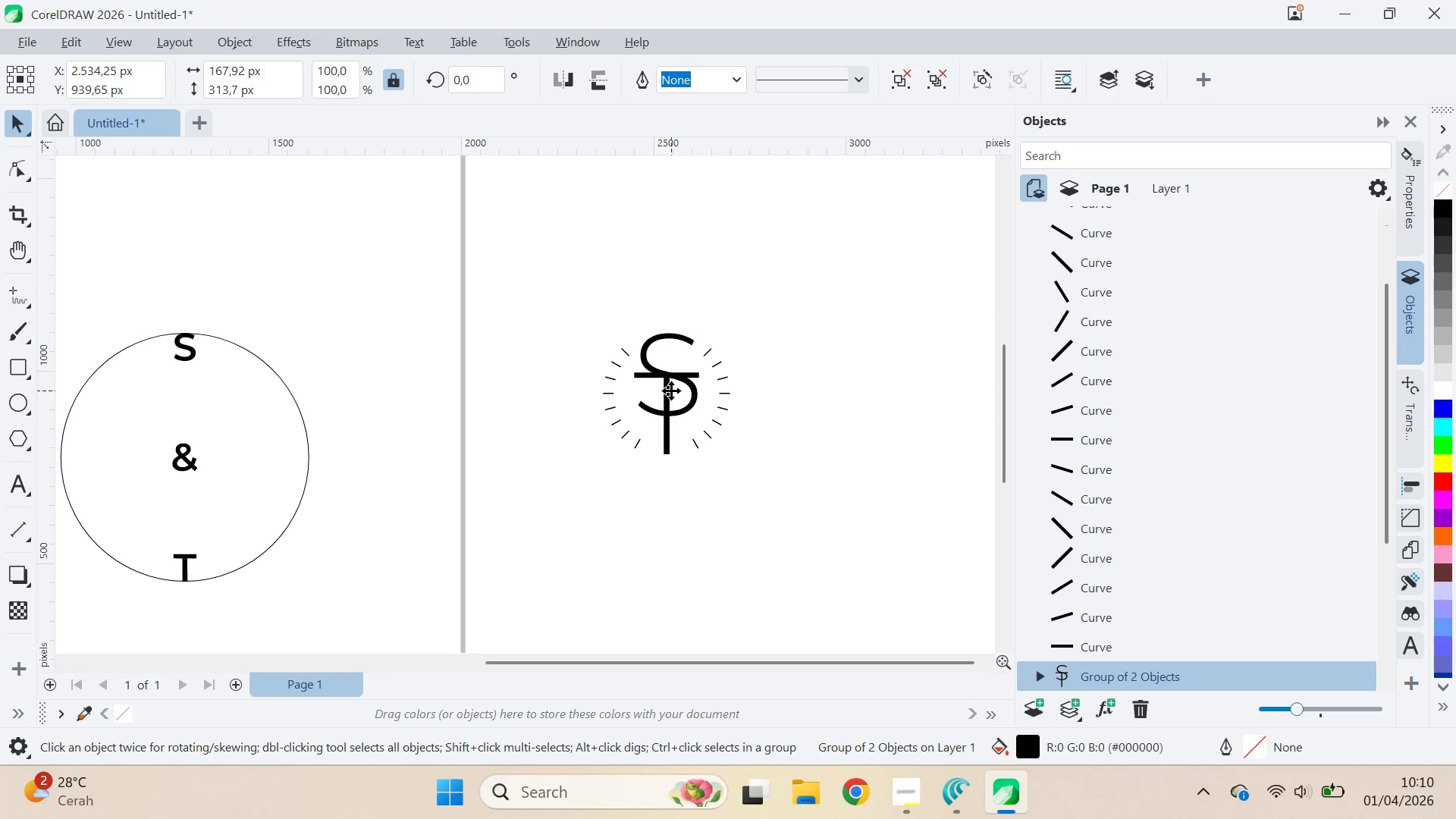 
left_click_drag(start_coordinate=[671, 391], to_coordinate=[916, 410])
 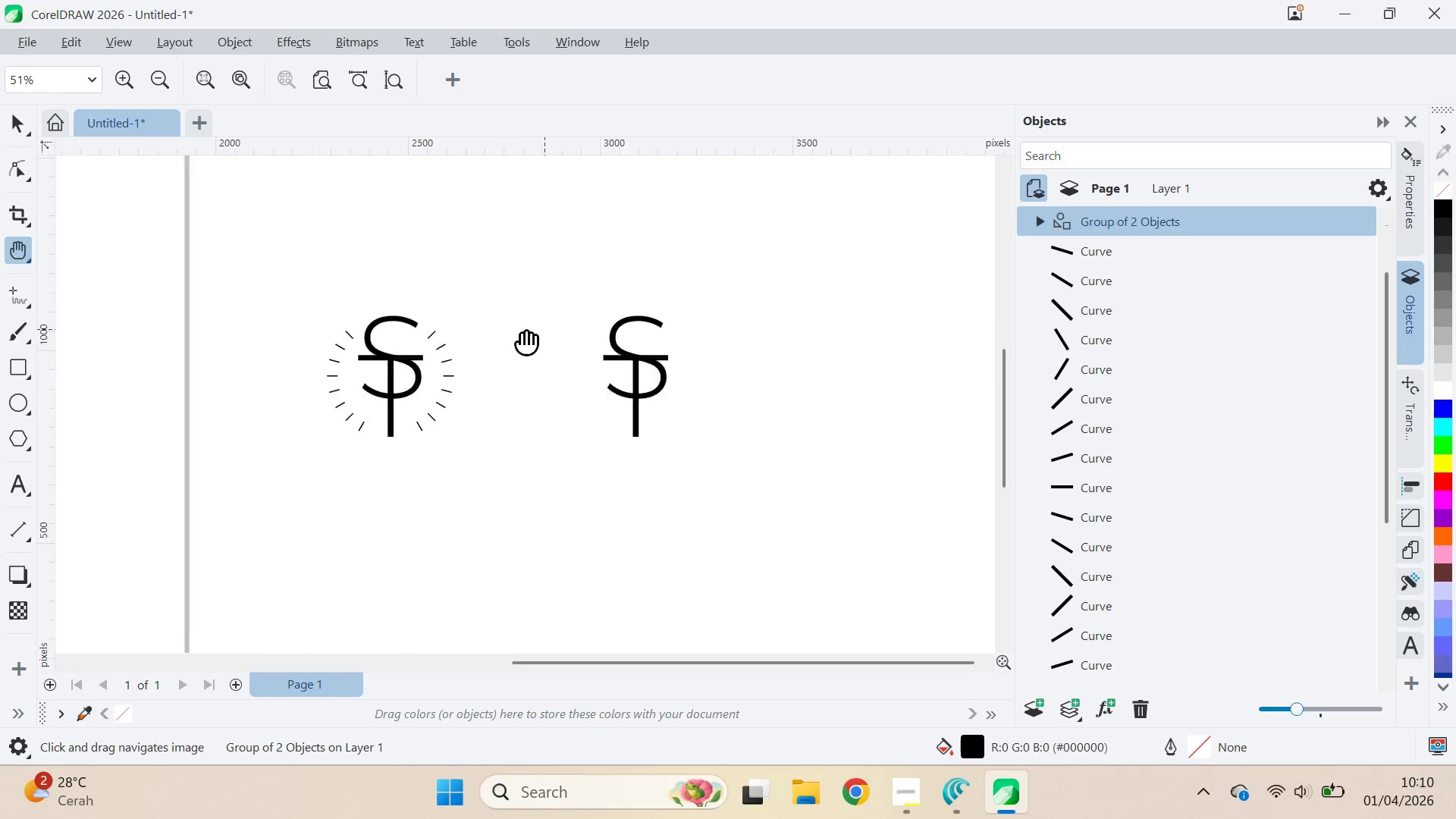 
hold_key(key=ShiftLeft, duration=0.66)
 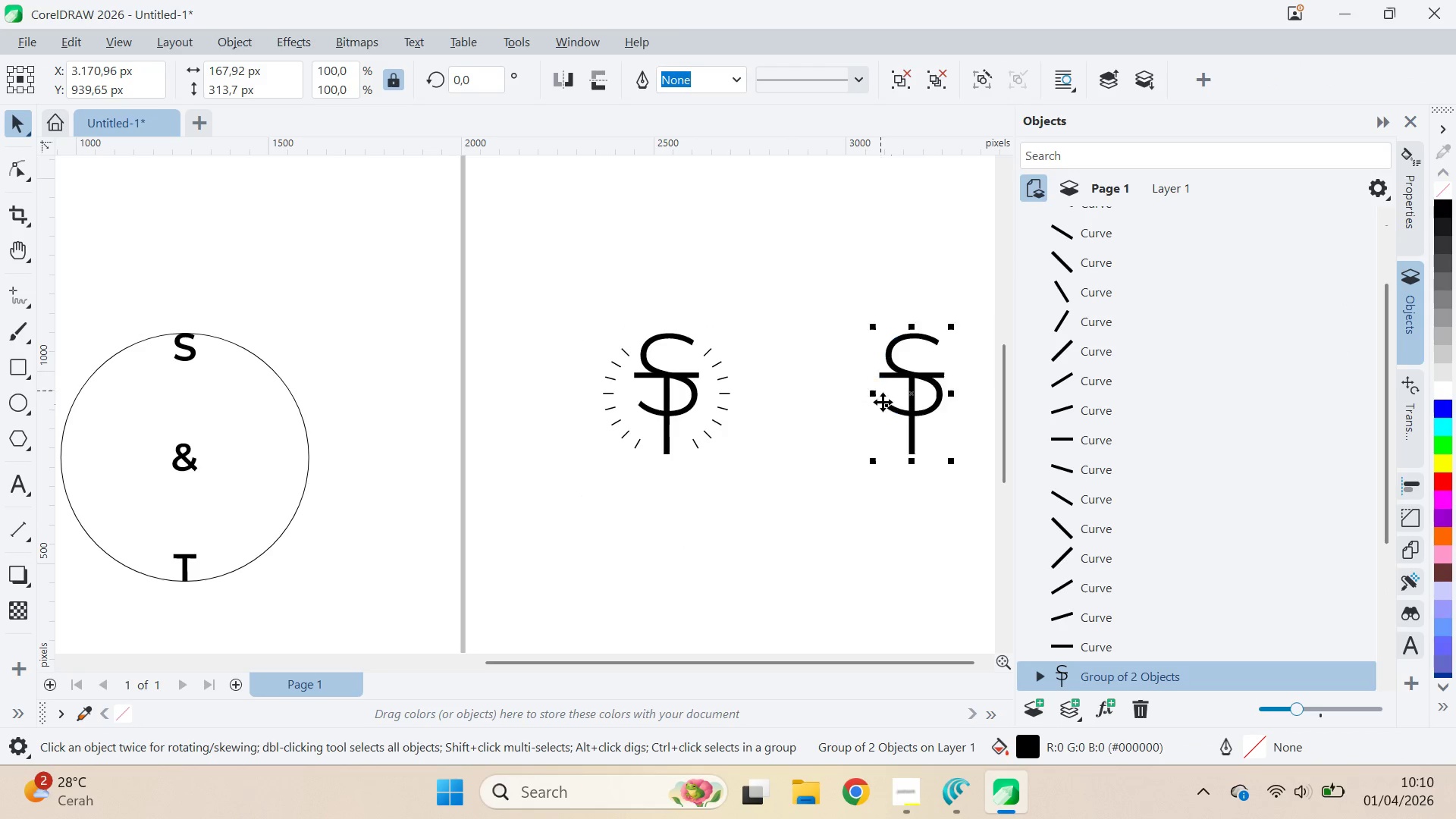 
type(qvqv)
 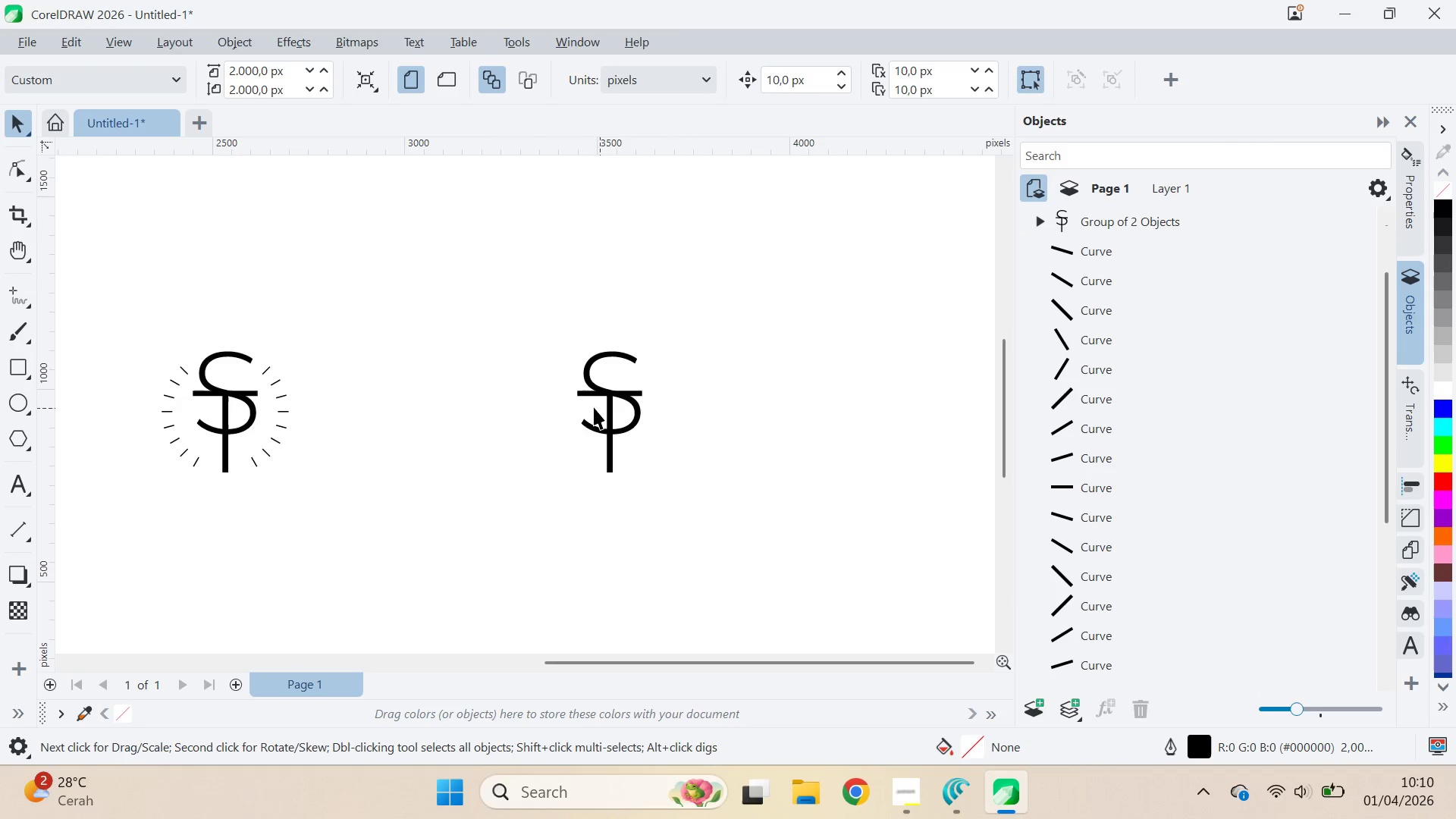 
left_click_drag(start_coordinate=[809, 349], to_coordinate=[506, 345])
 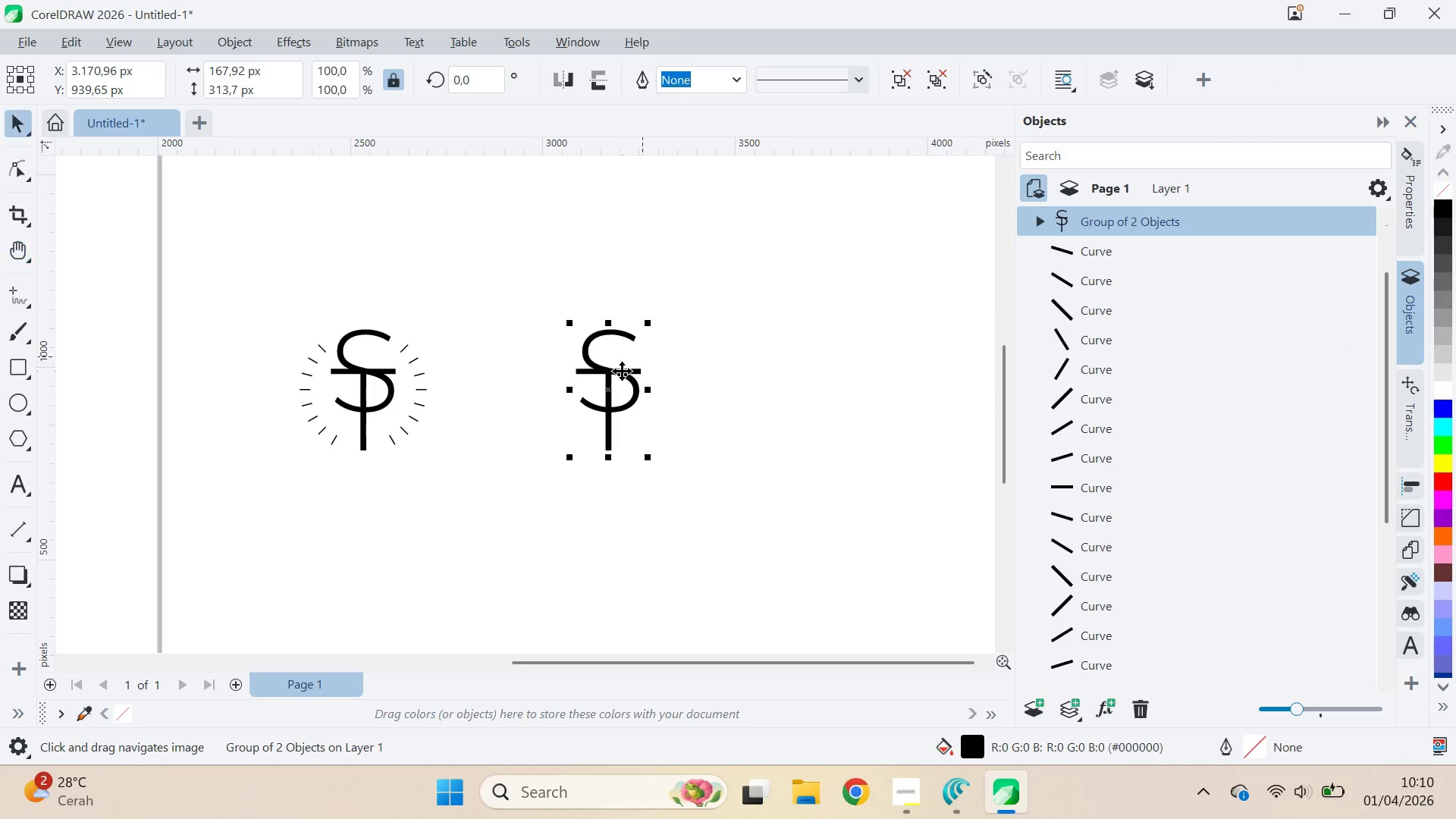 
left_click_drag(start_coordinate=[622, 371], to_coordinate=[761, 397])
 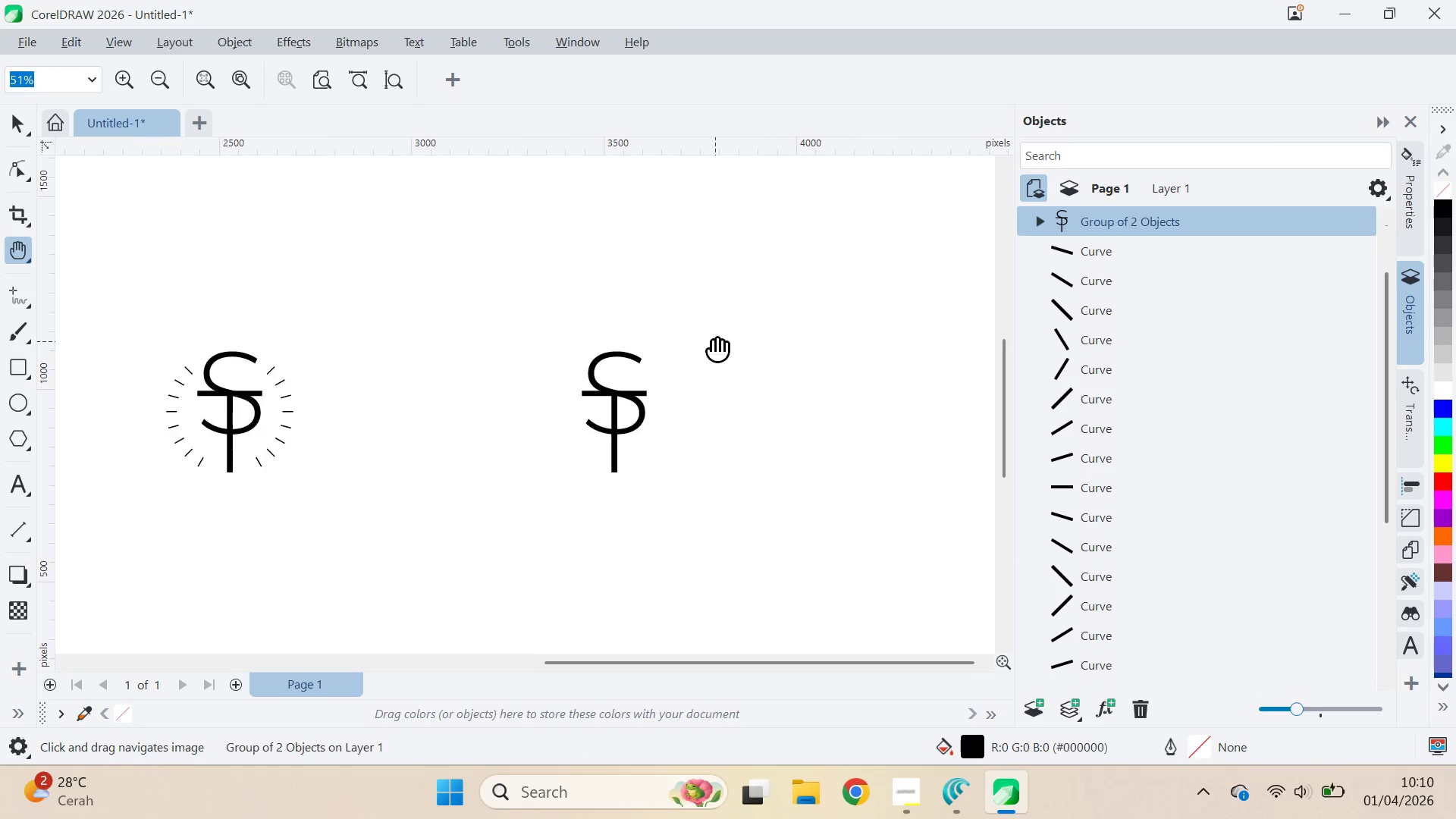 
left_click_drag(start_coordinate=[849, 319], to_coordinate=[706, 343])
 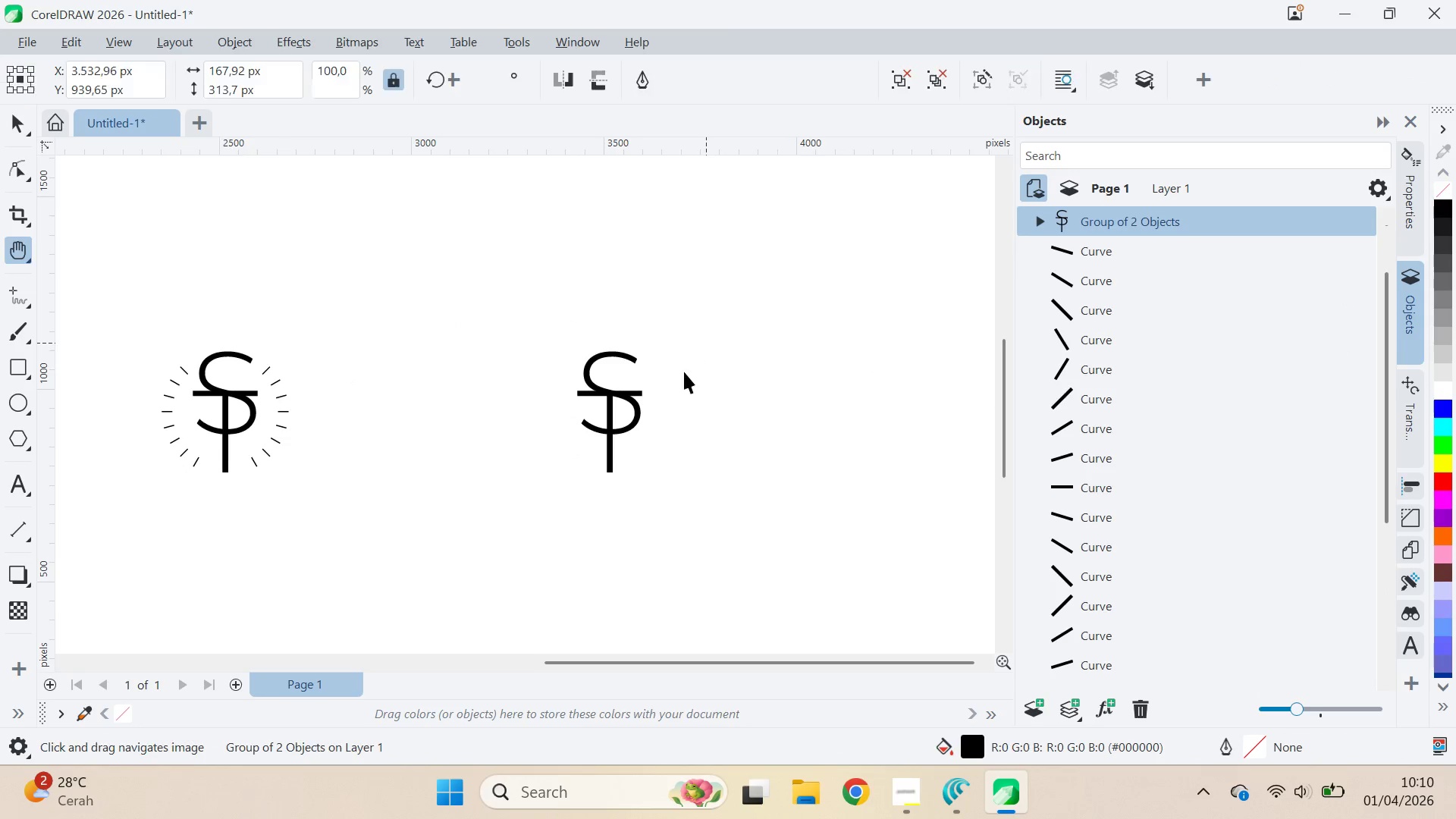 
left_click_drag(start_coordinate=[683, 372], to_coordinate=[676, 381])
 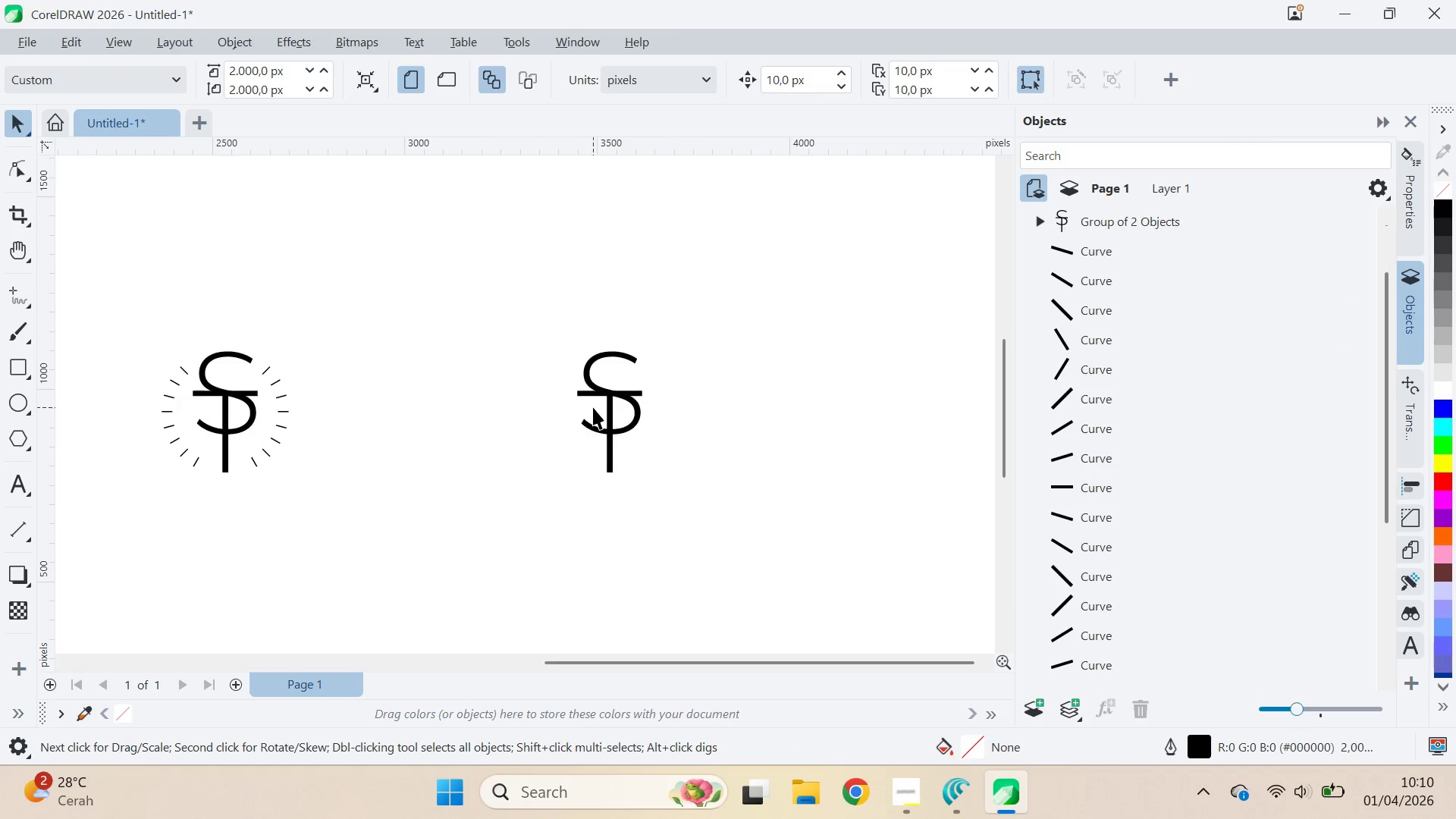 
left_click([622, 385])
 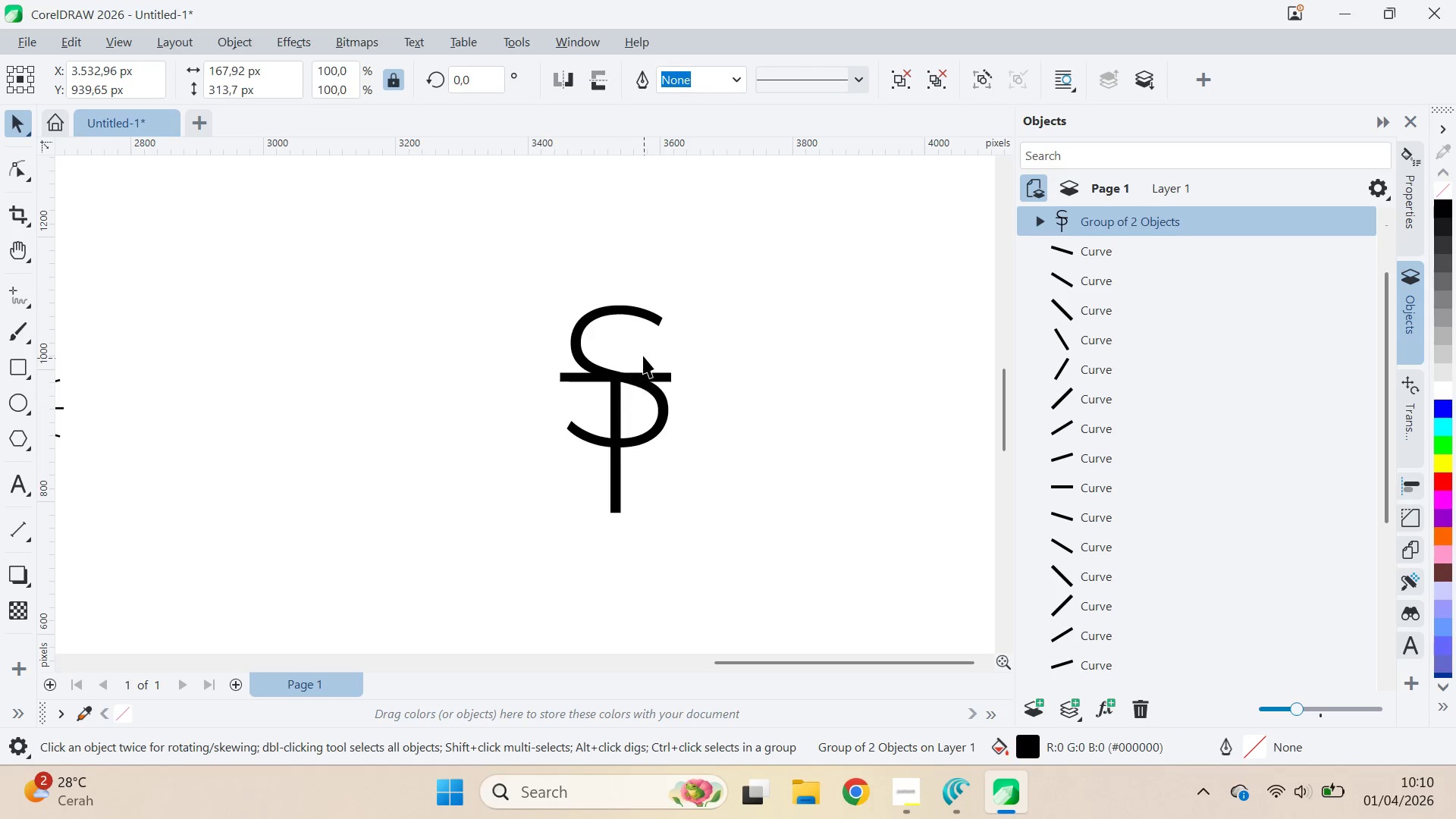 
scroll: coordinate [601, 415], scroll_direction: up, amount: 4.0
 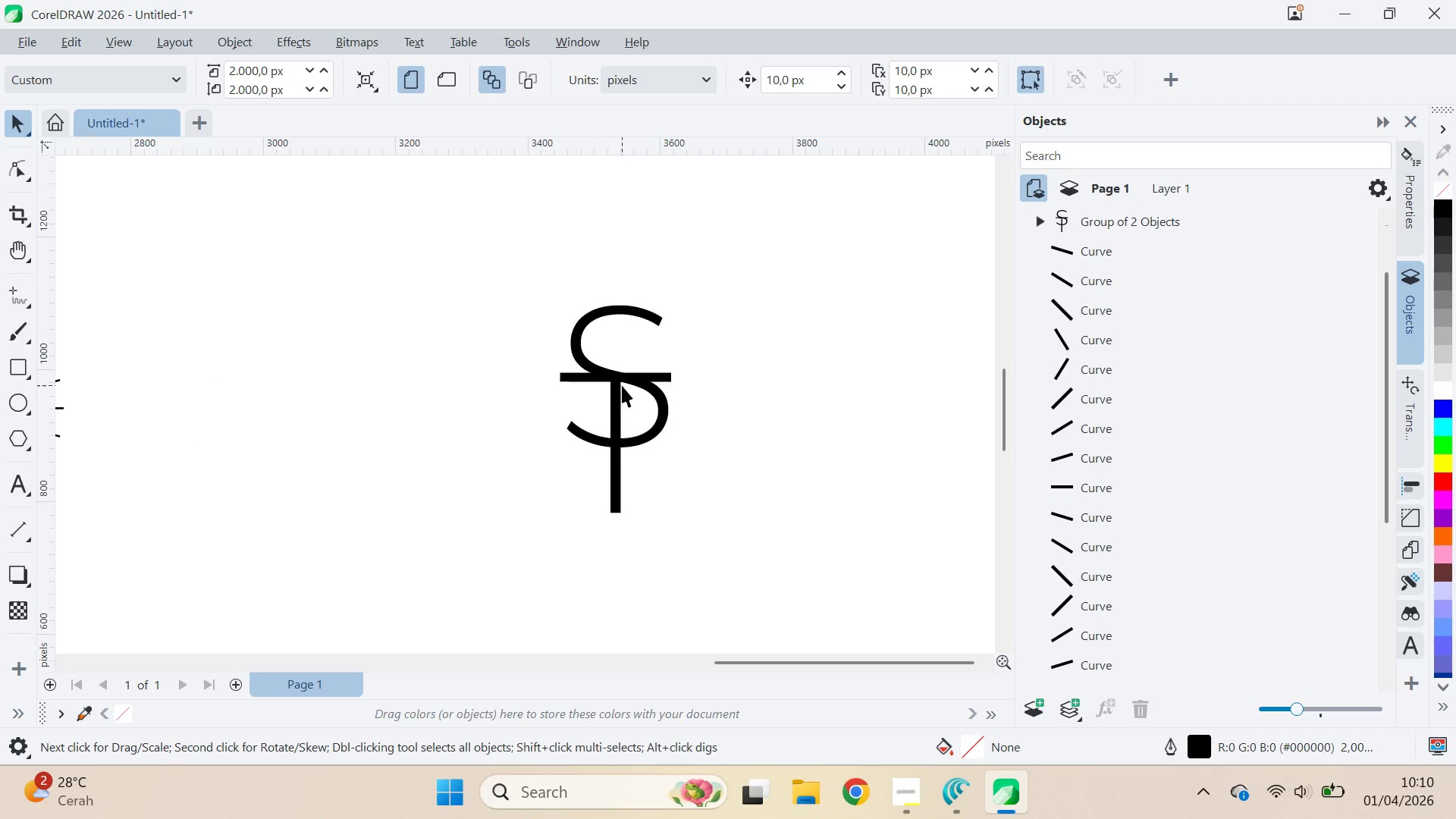 
key(Control+U)
 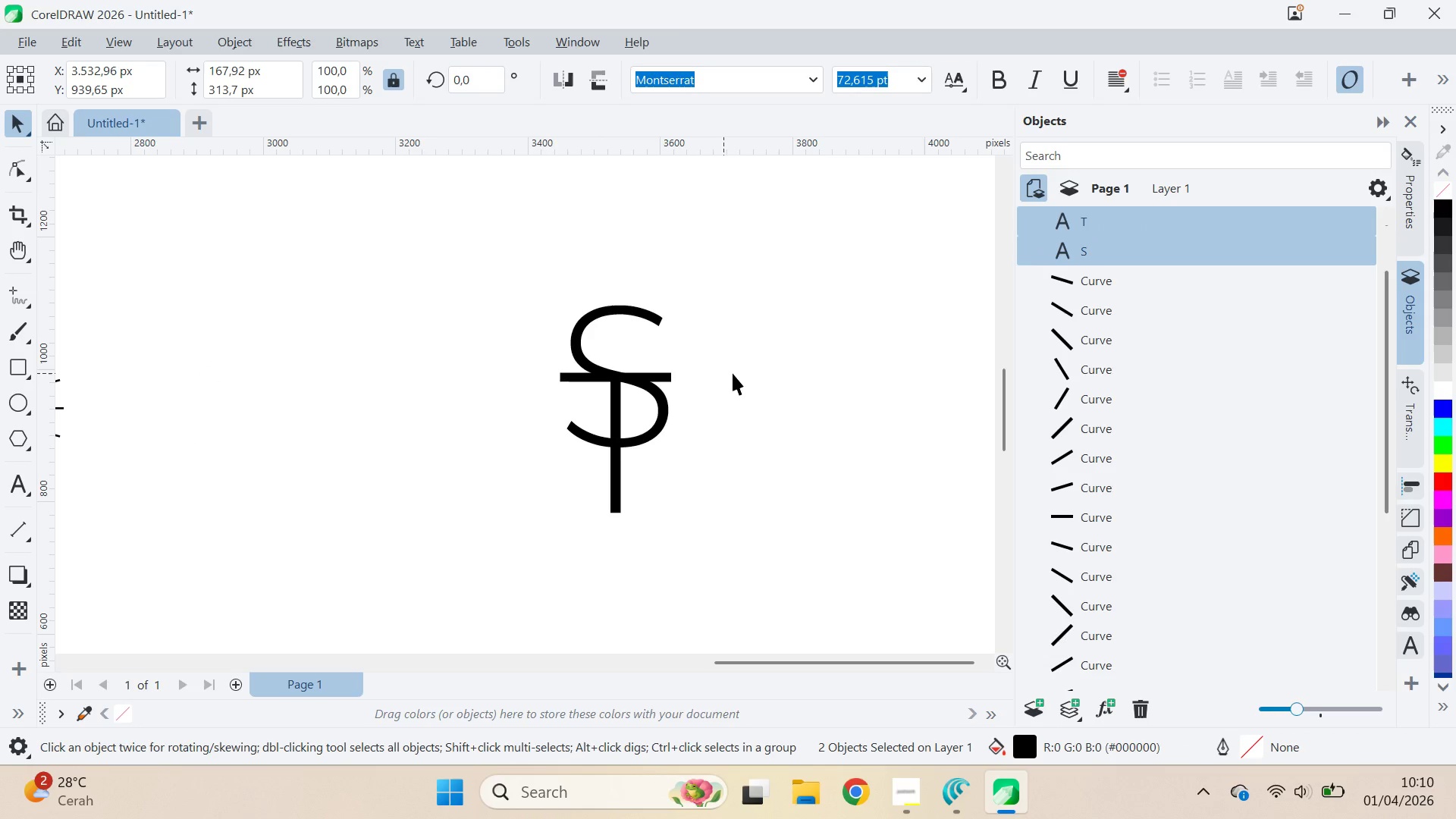 
left_click([761, 374])
 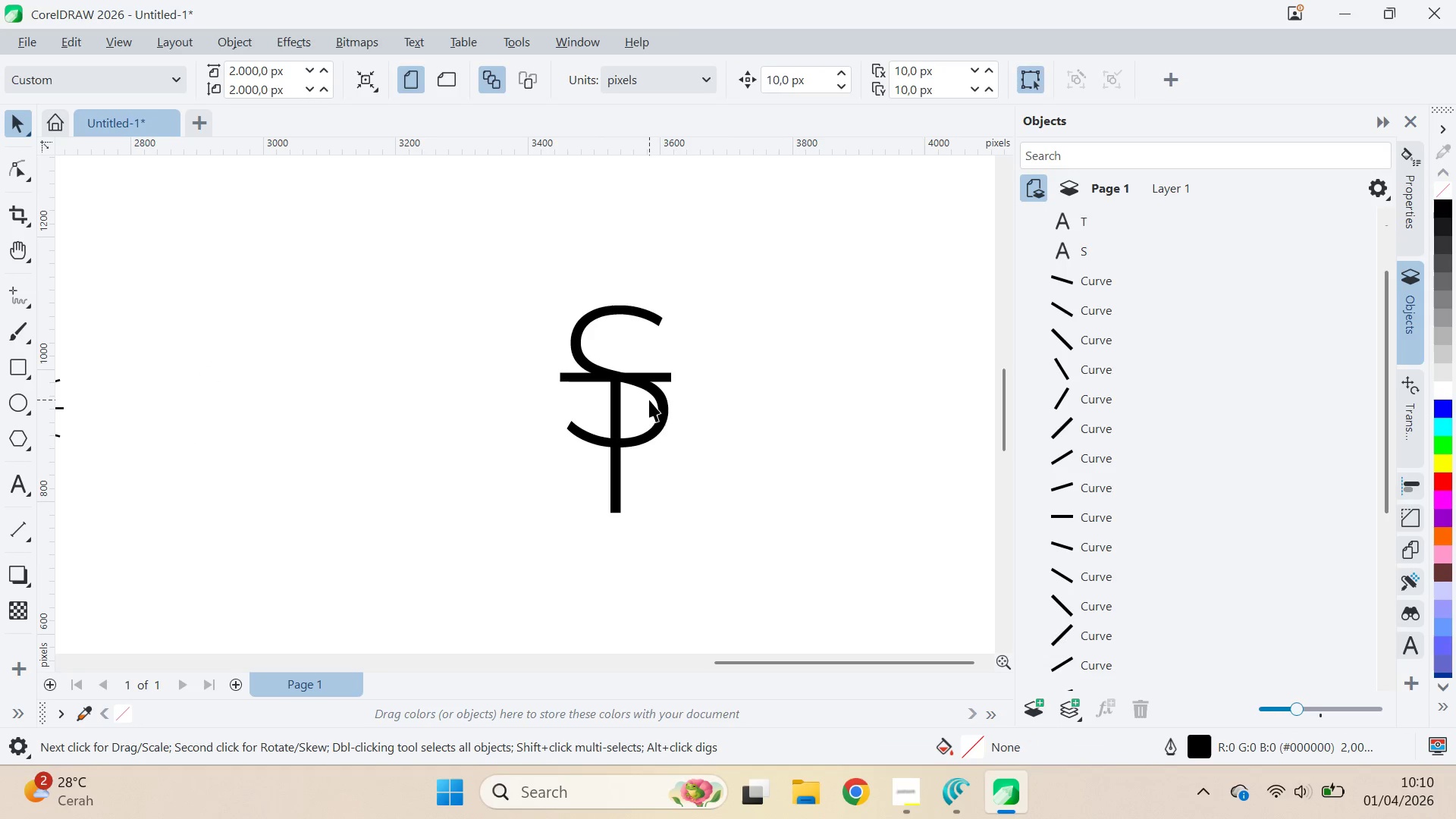 
double_click([649, 400])
 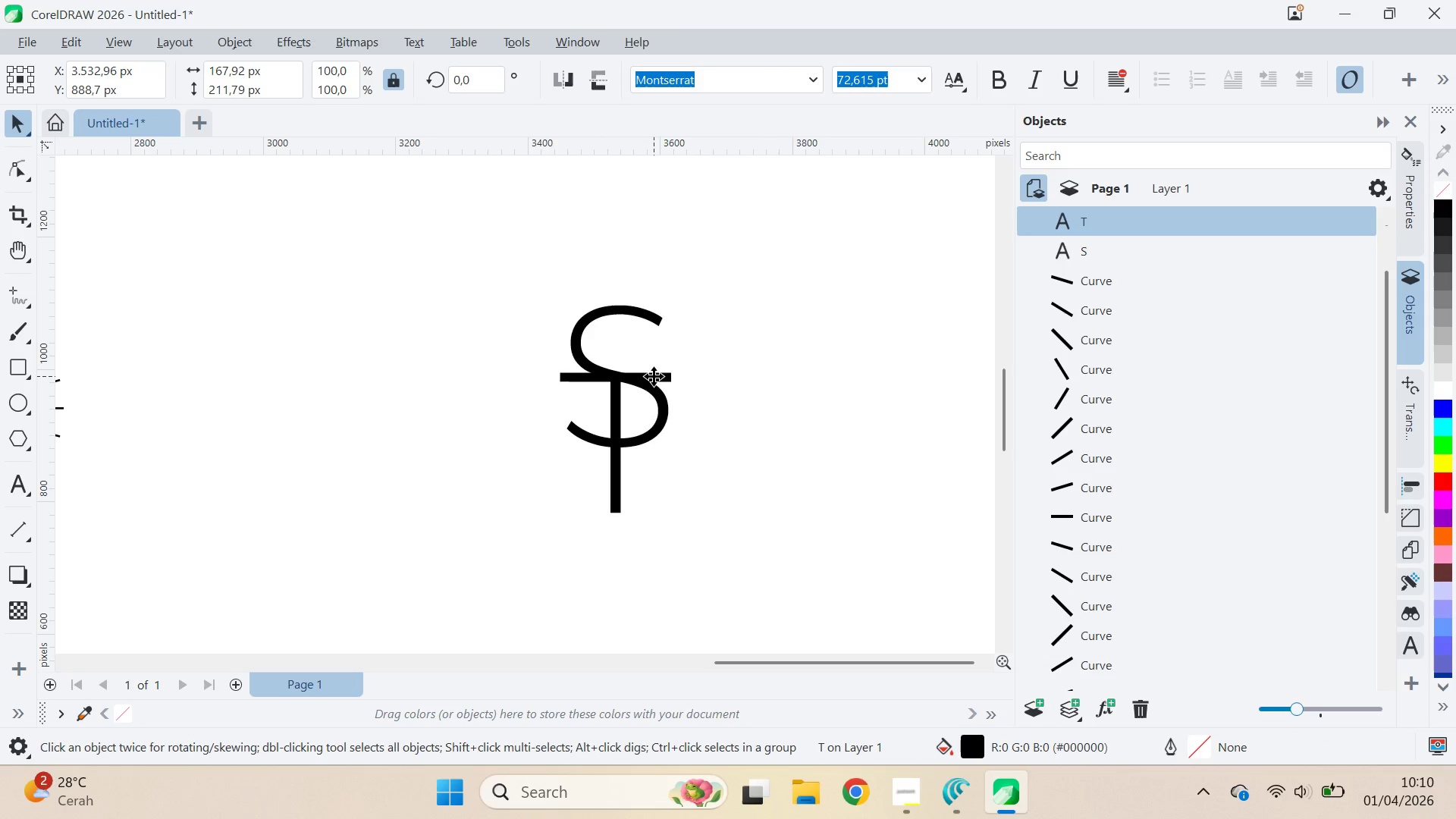 
left_click_drag(start_coordinate=[654, 376], to_coordinate=[646, 517])
 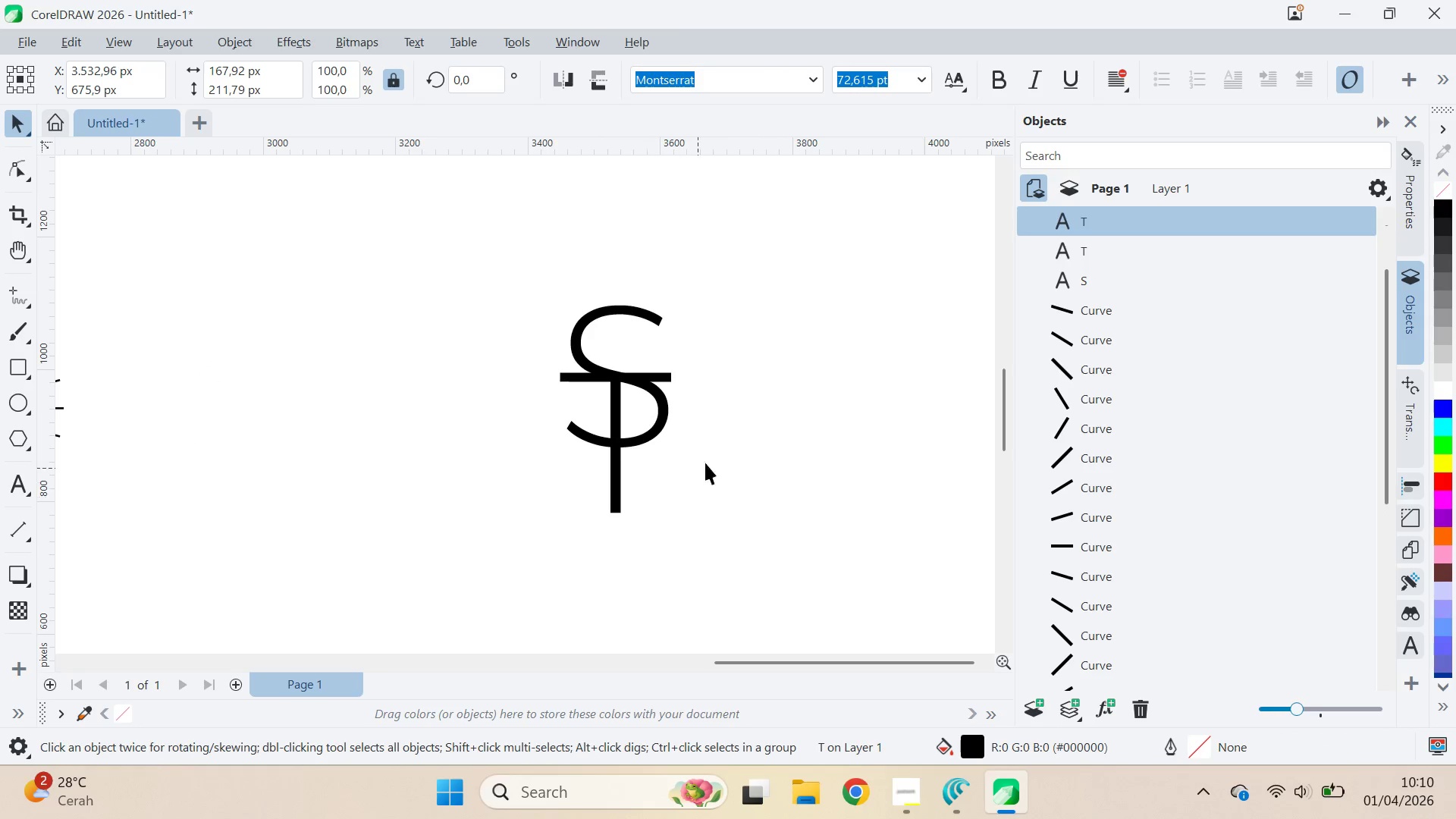 
hold_key(key=ShiftLeft, duration=0.5)
 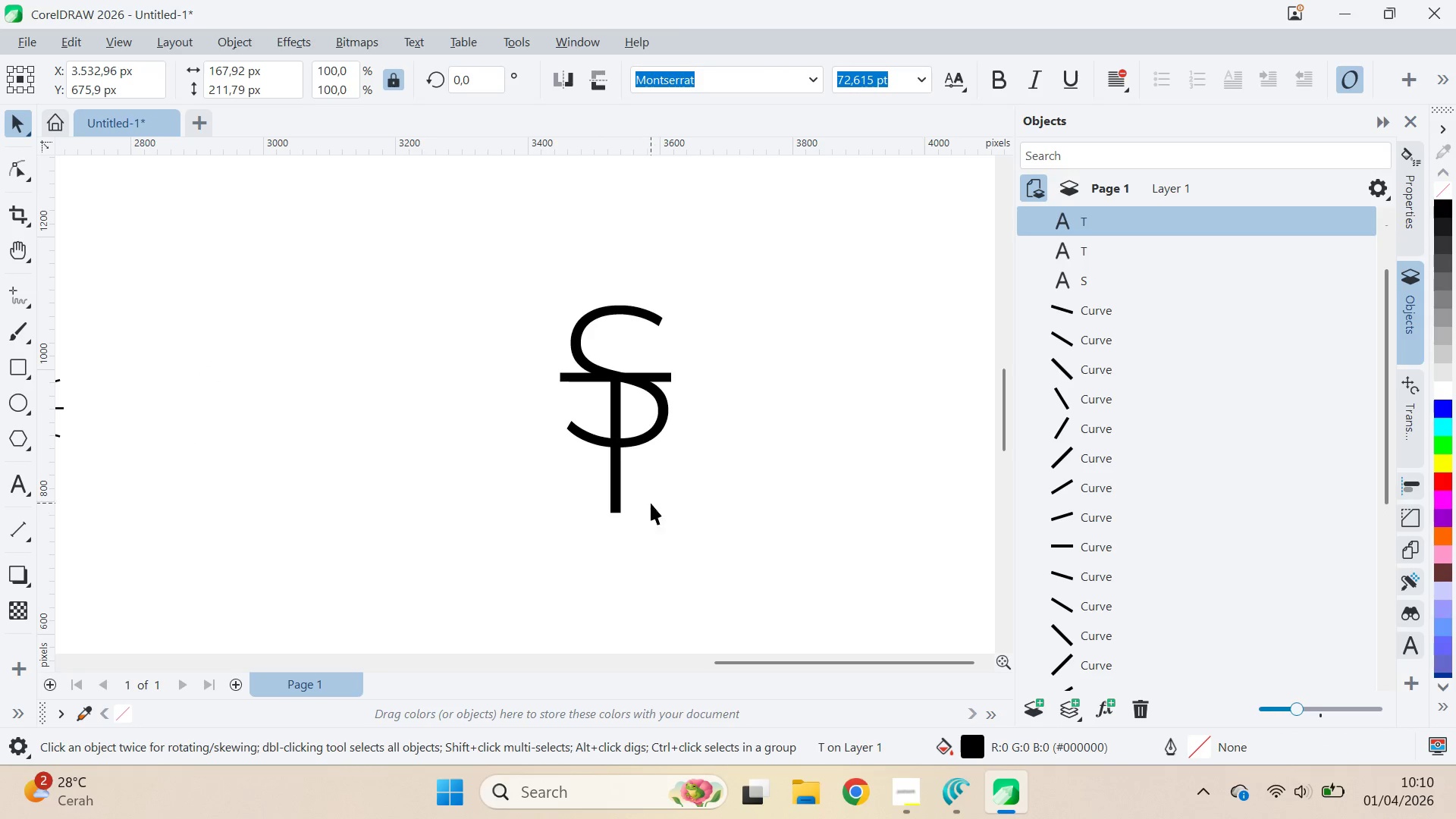 
key(Control+ControlLeft)
 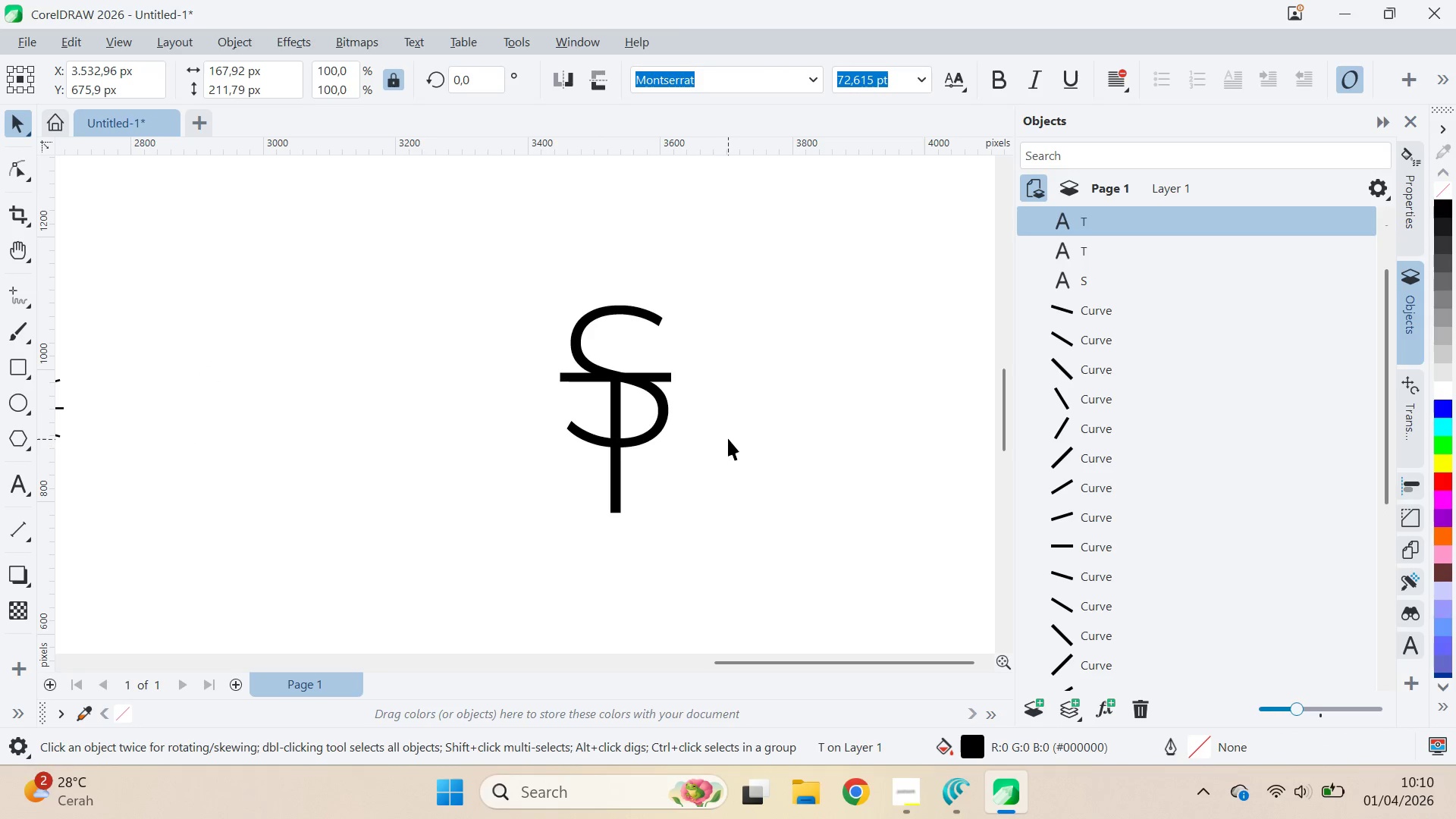 
left_click_drag(start_coordinate=[728, 438], to_coordinate=[728, 407])
 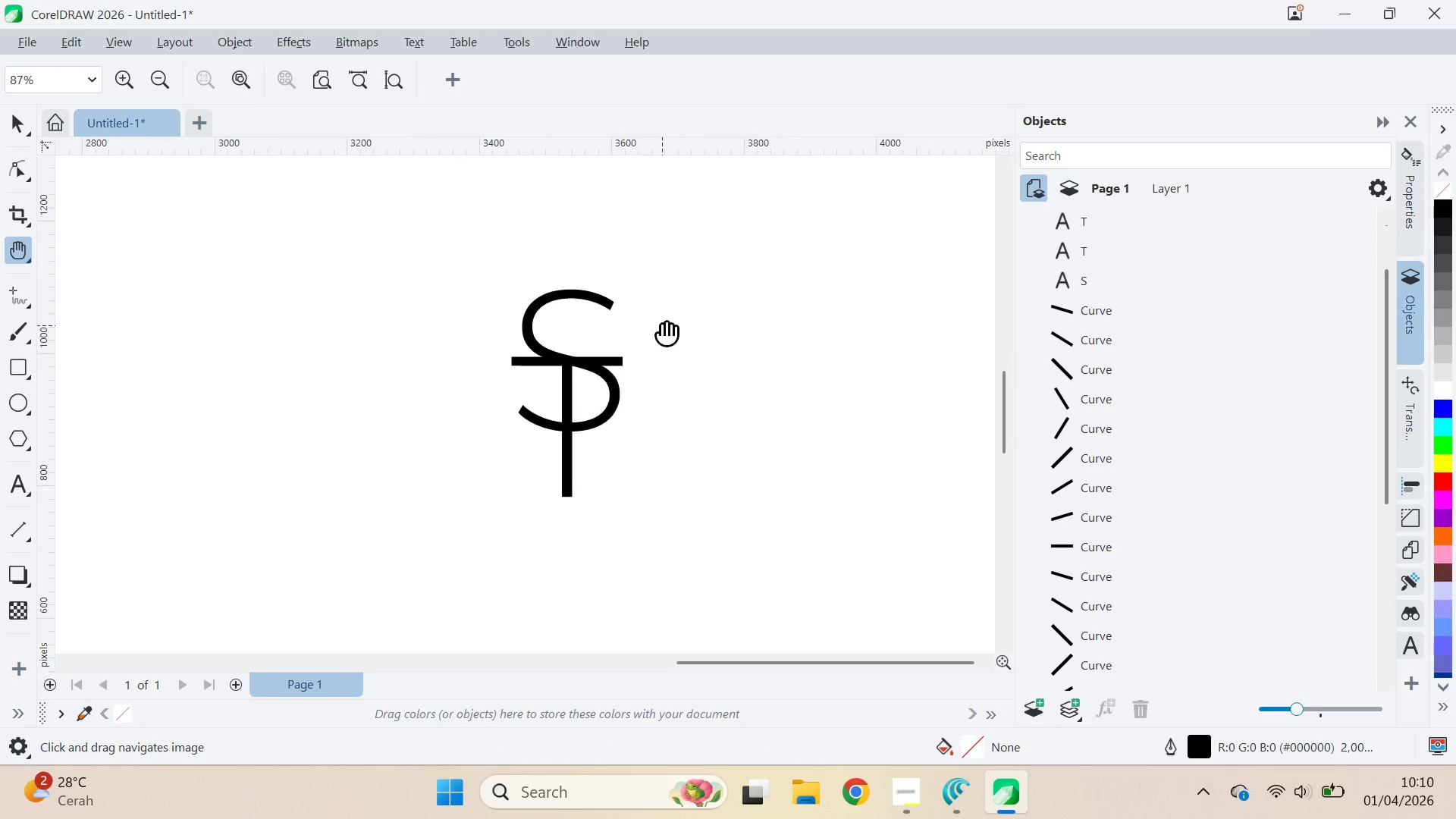 
type(qv)
 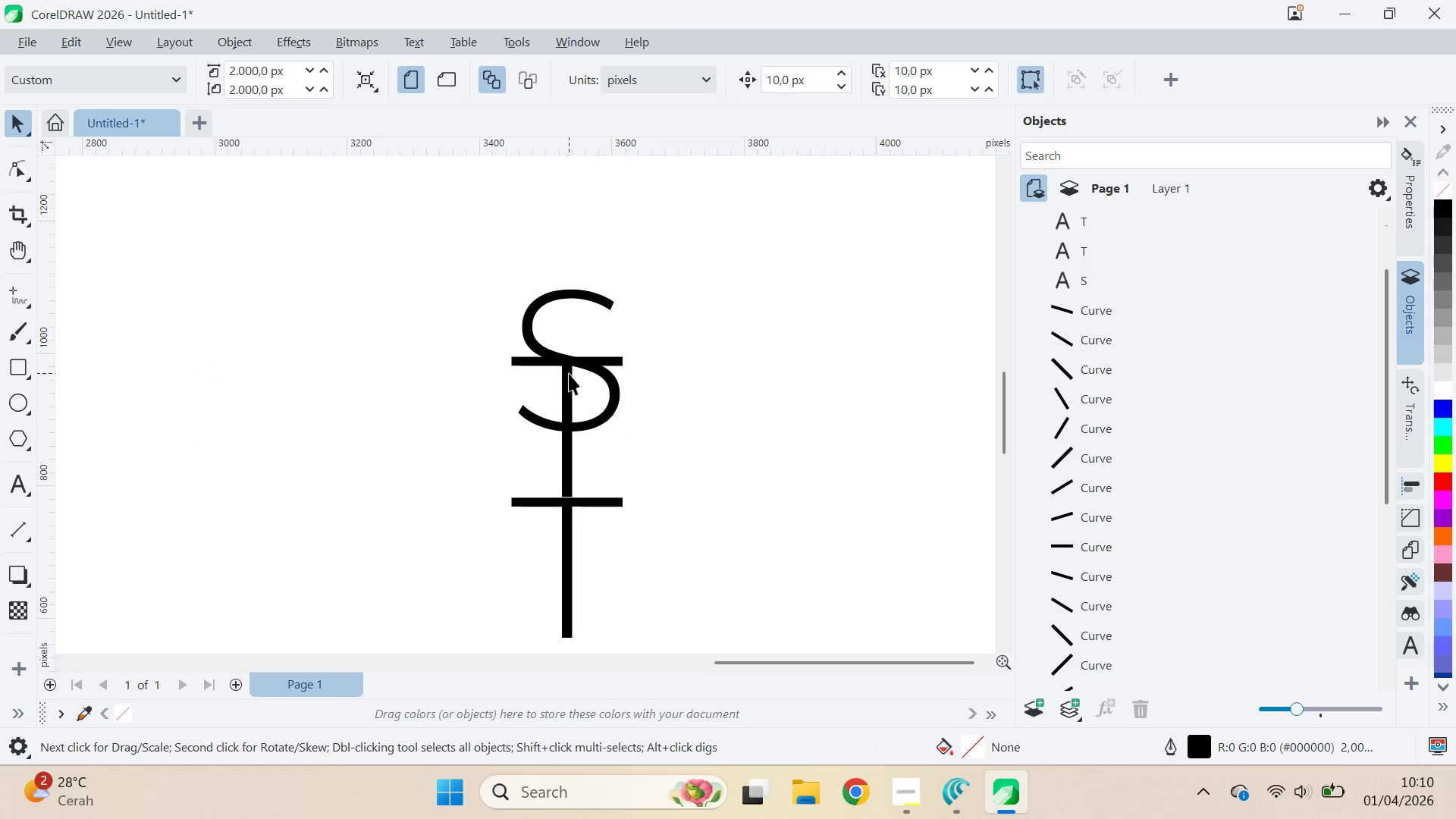 
left_click_drag(start_coordinate=[738, 403], to_coordinate=[662, 325])
 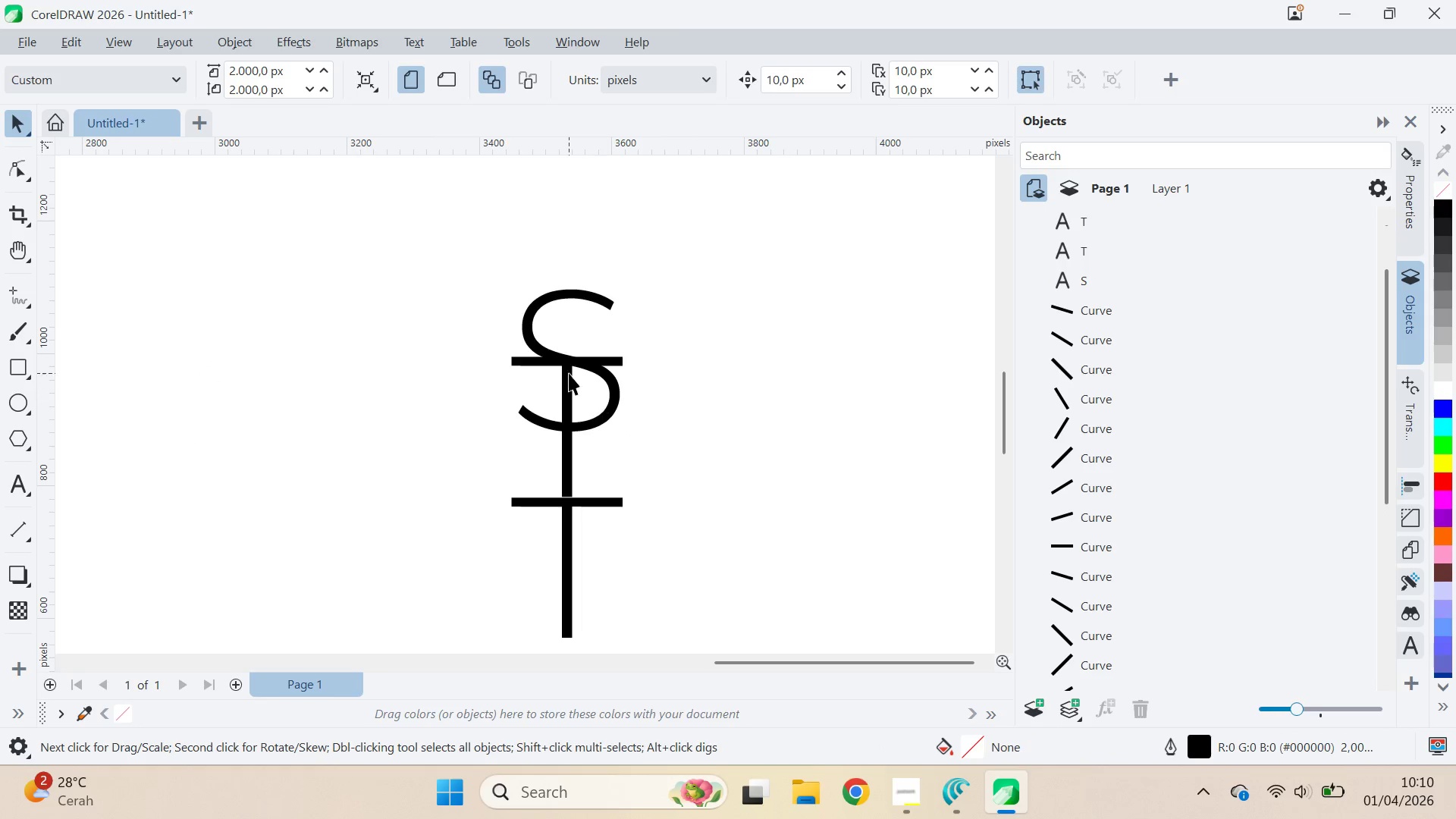 
double_click([566, 367])
 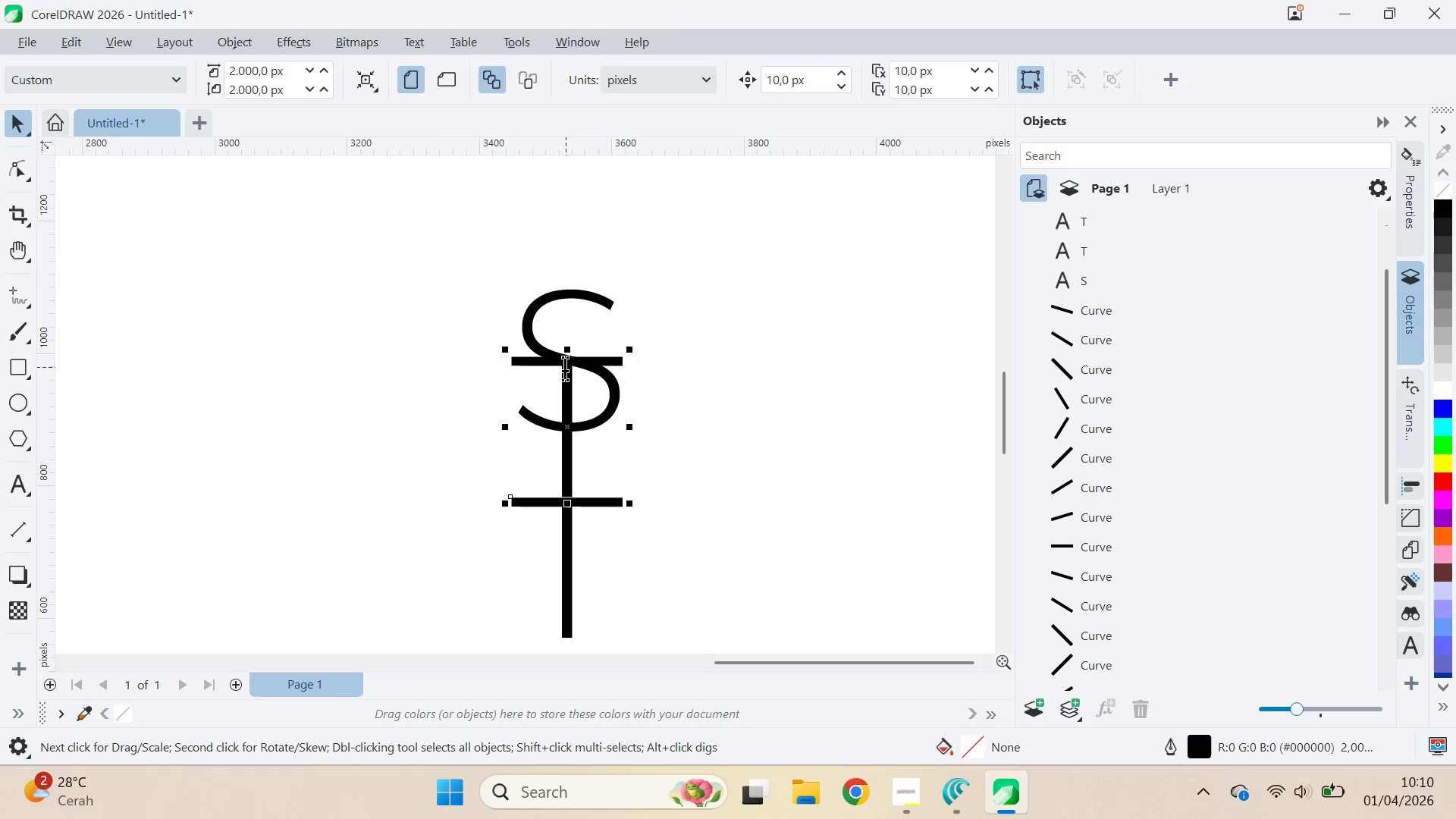 
triple_click([565, 366])
 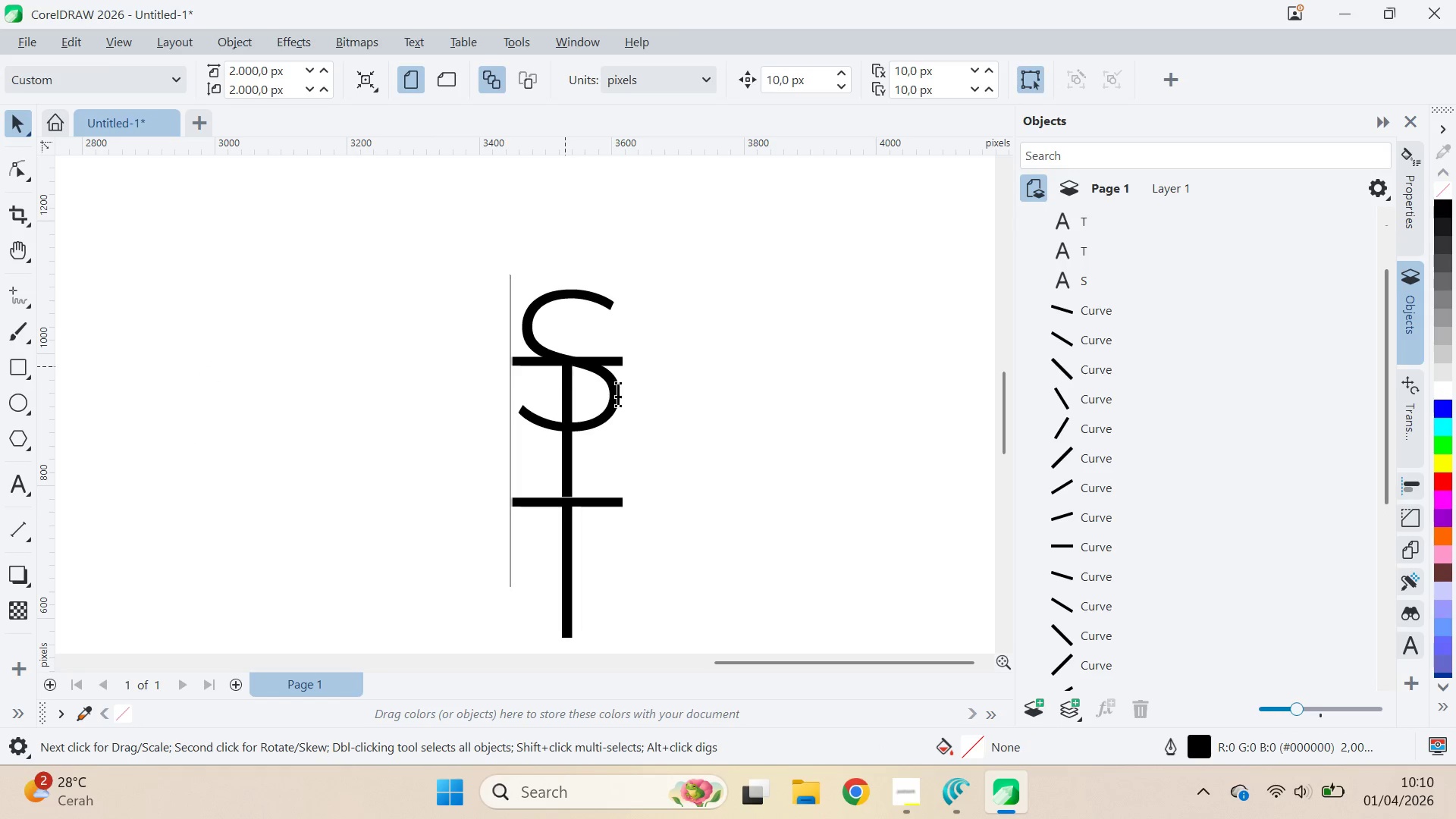 
key(Control+A)
 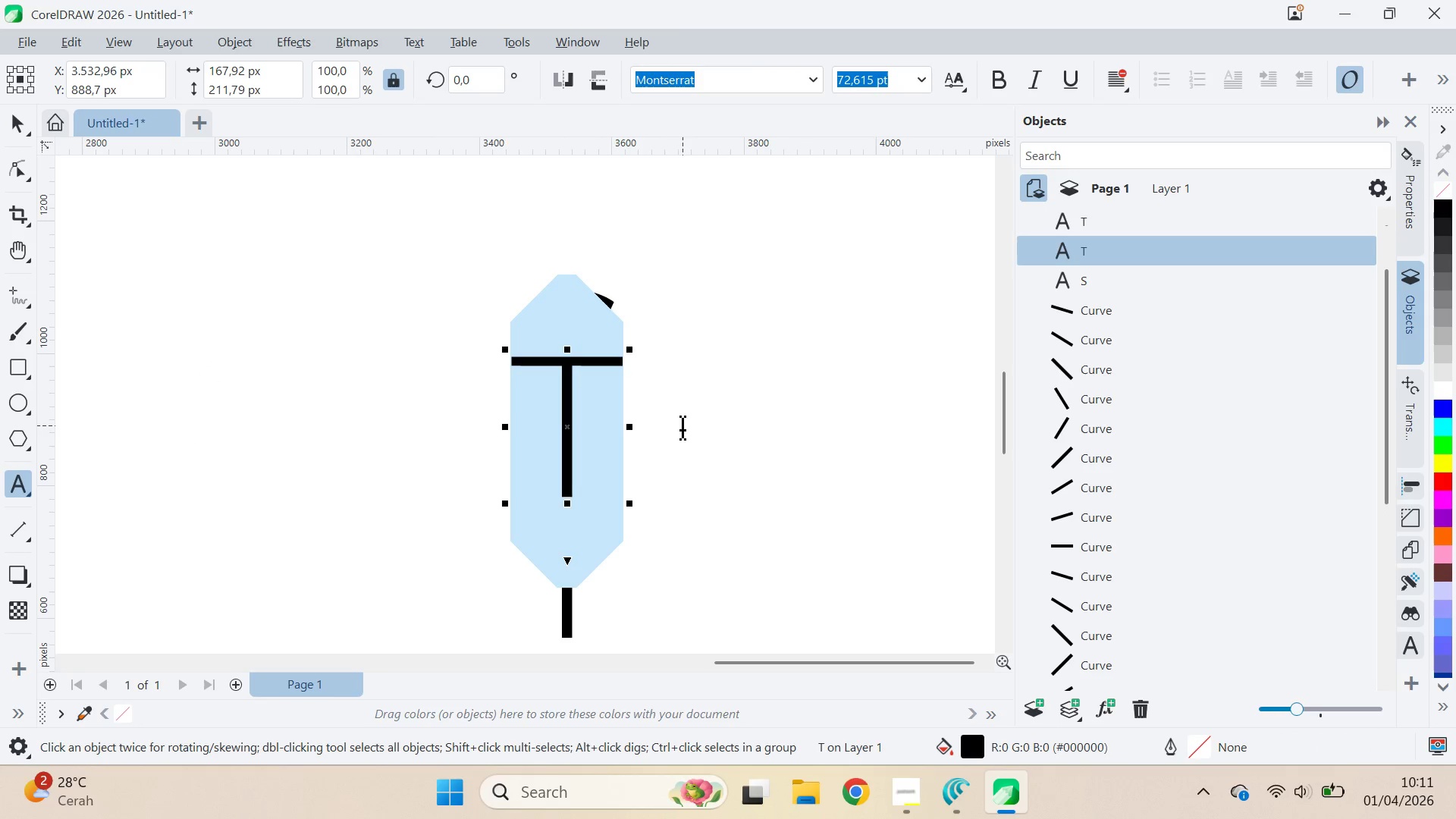 
key(Shift+7)
 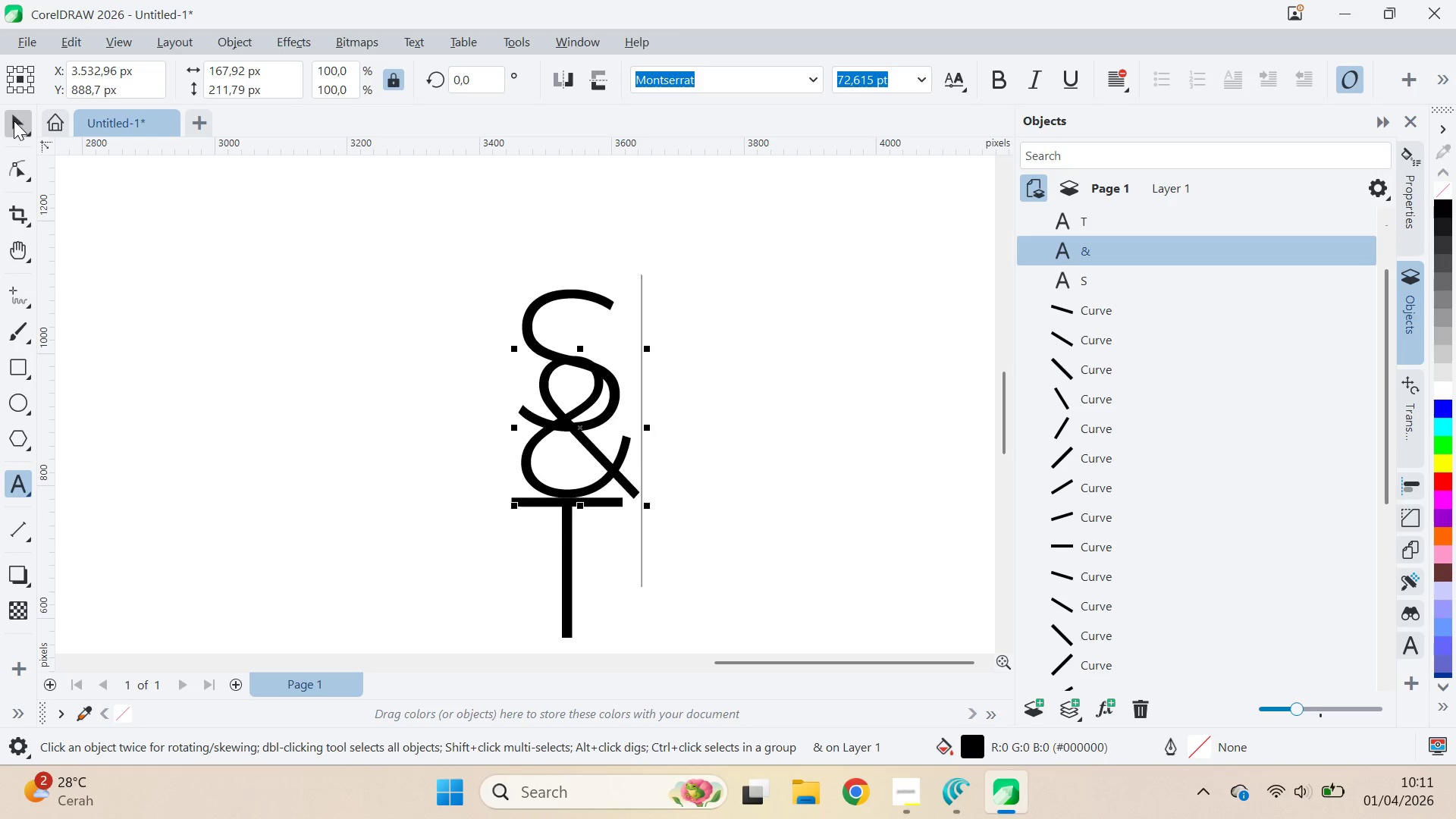 
double_click([873, 588])
 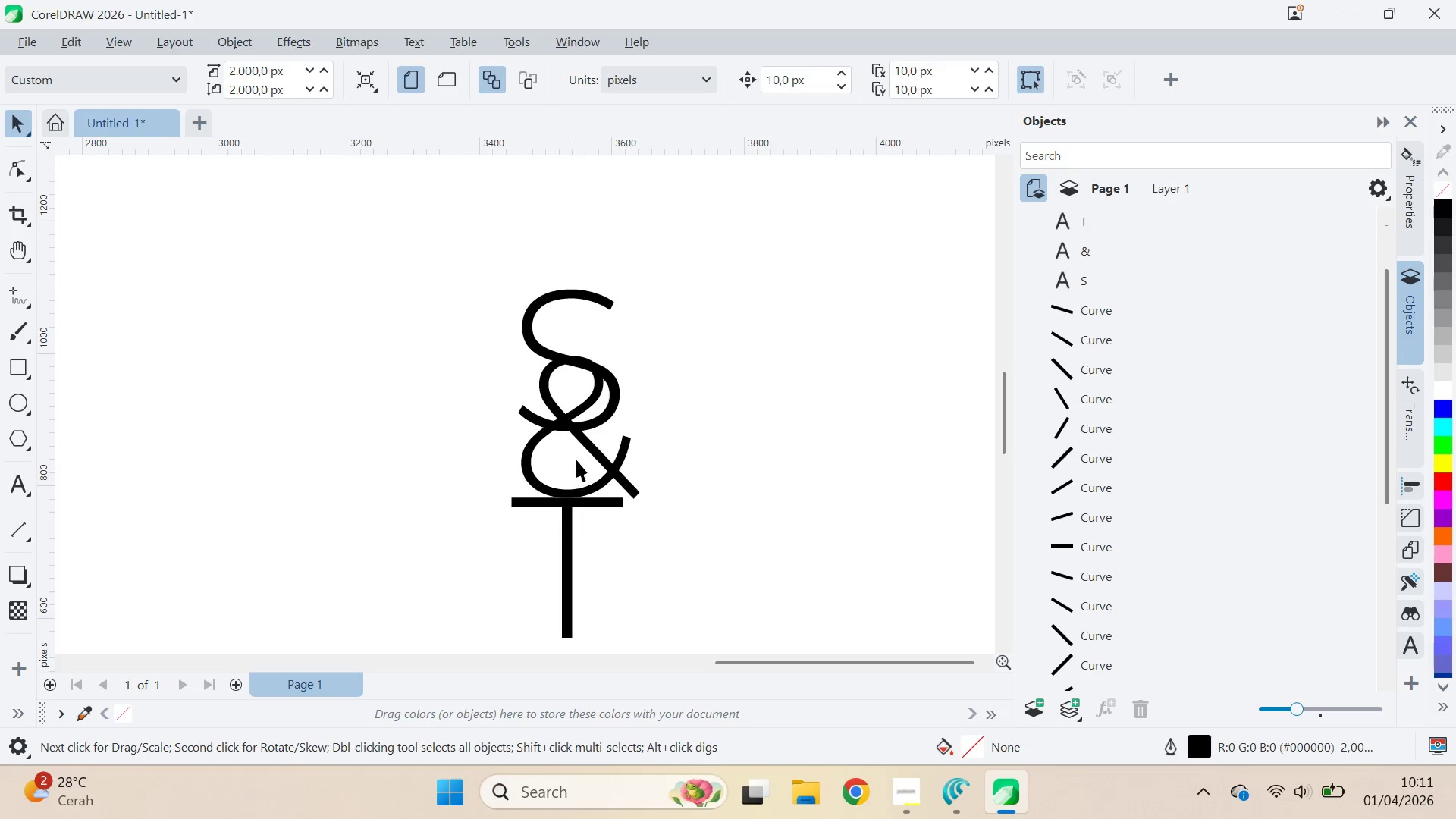 
left_click([570, 416])
 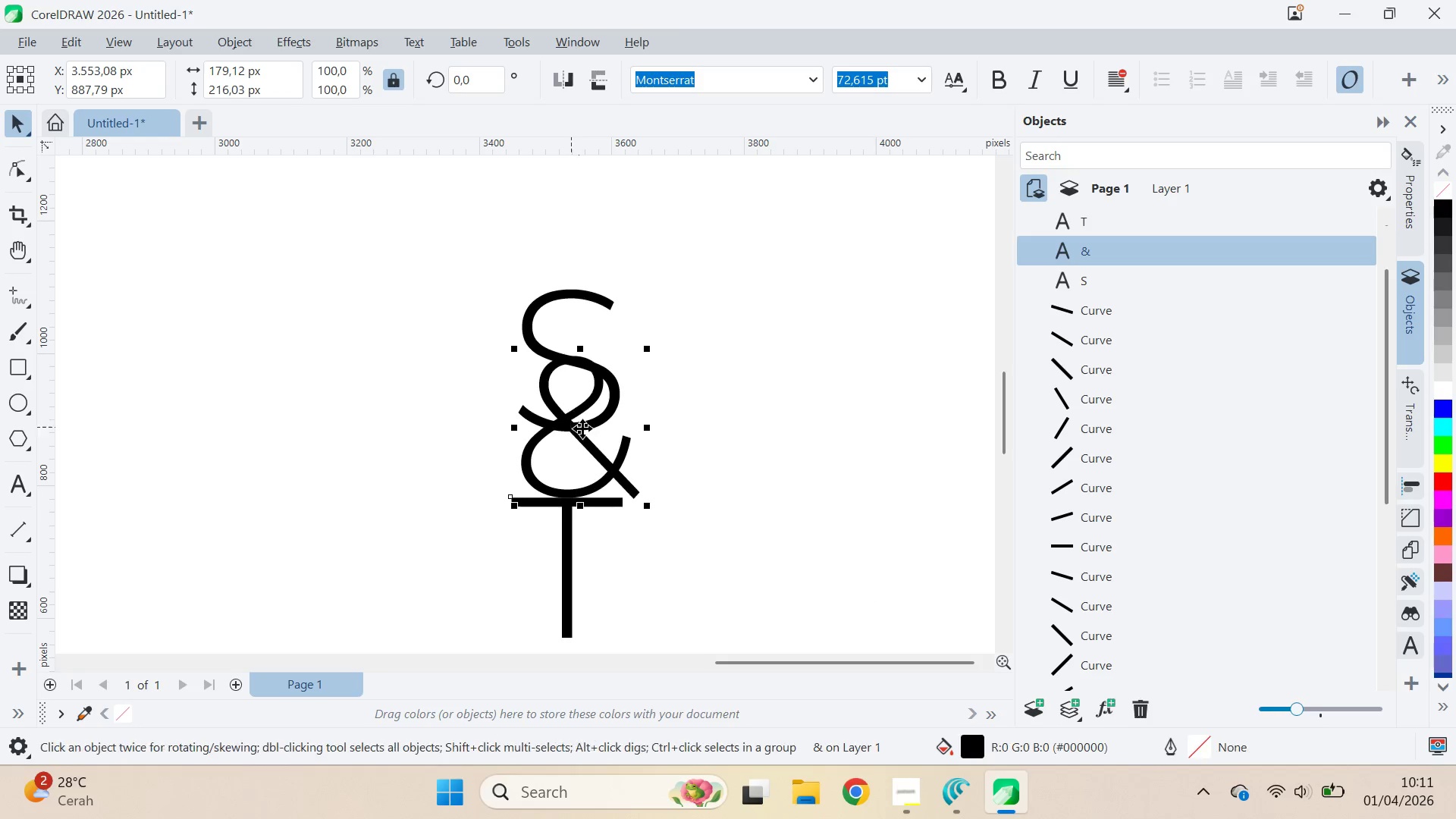 
hold_key(key=ShiftLeft, duration=0.56)
 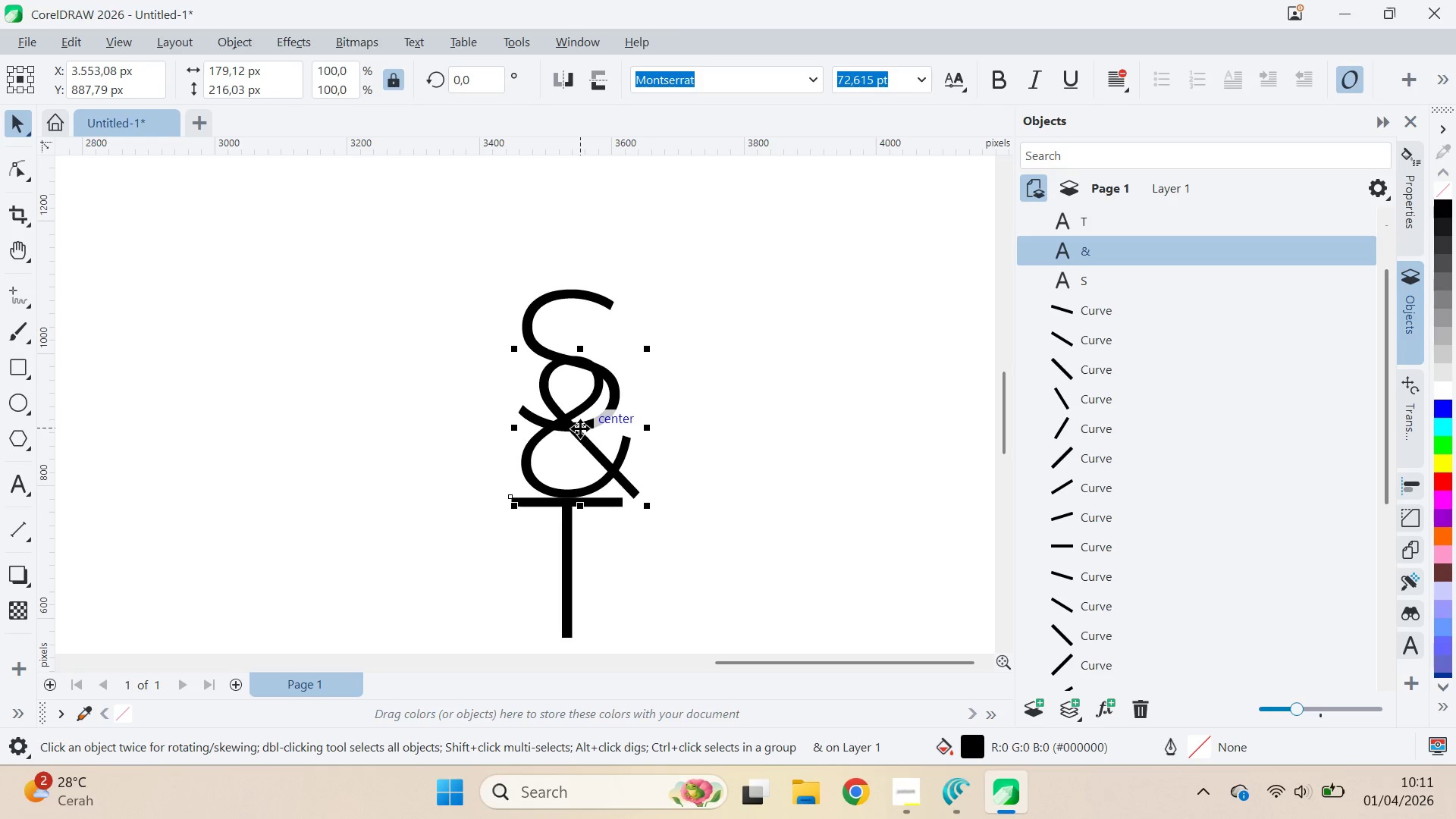 
left_click_drag(start_coordinate=[580, 428], to_coordinate=[778, 514])
 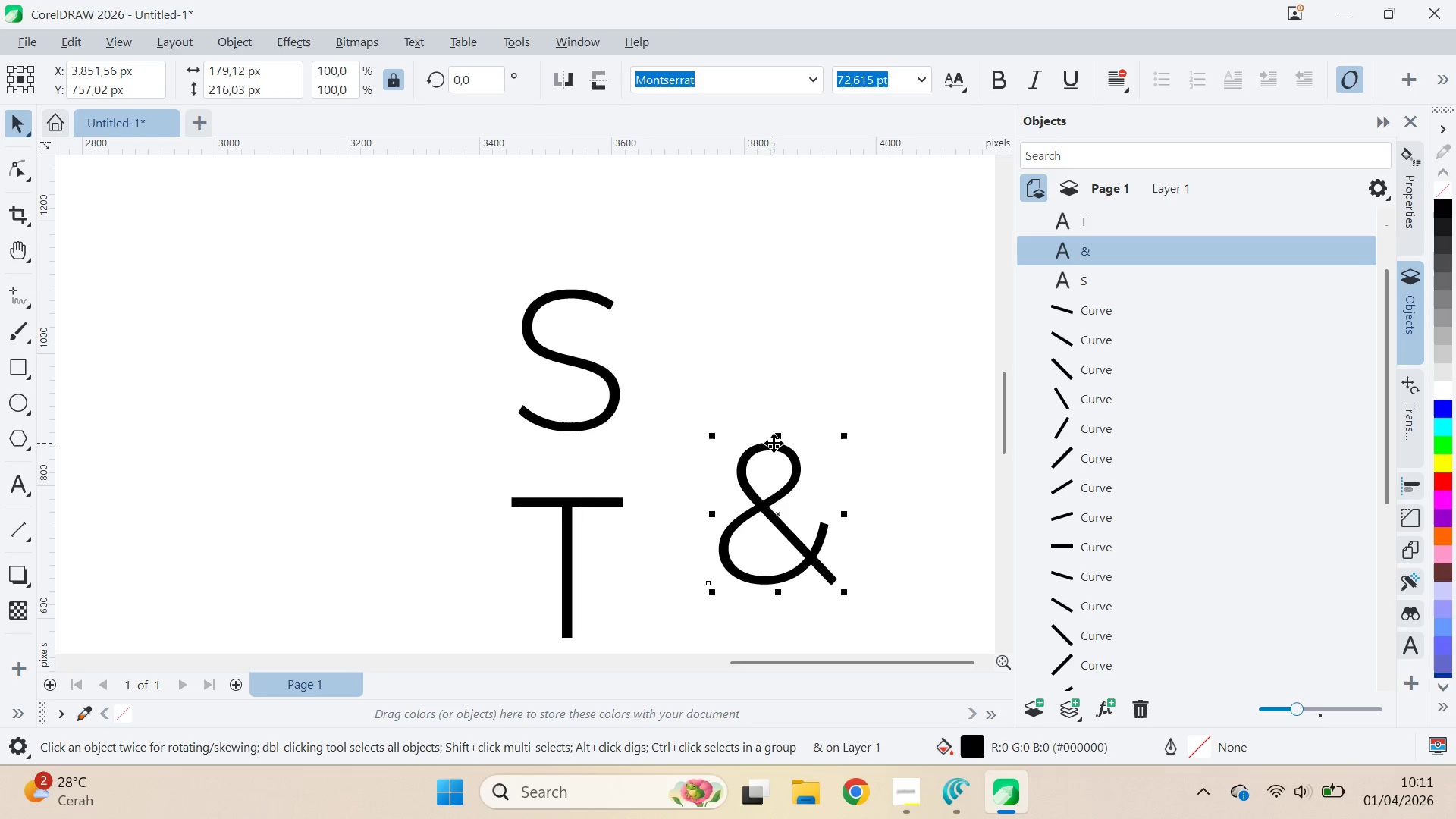 
left_click_drag(start_coordinate=[774, 442], to_coordinate=[570, 356])
 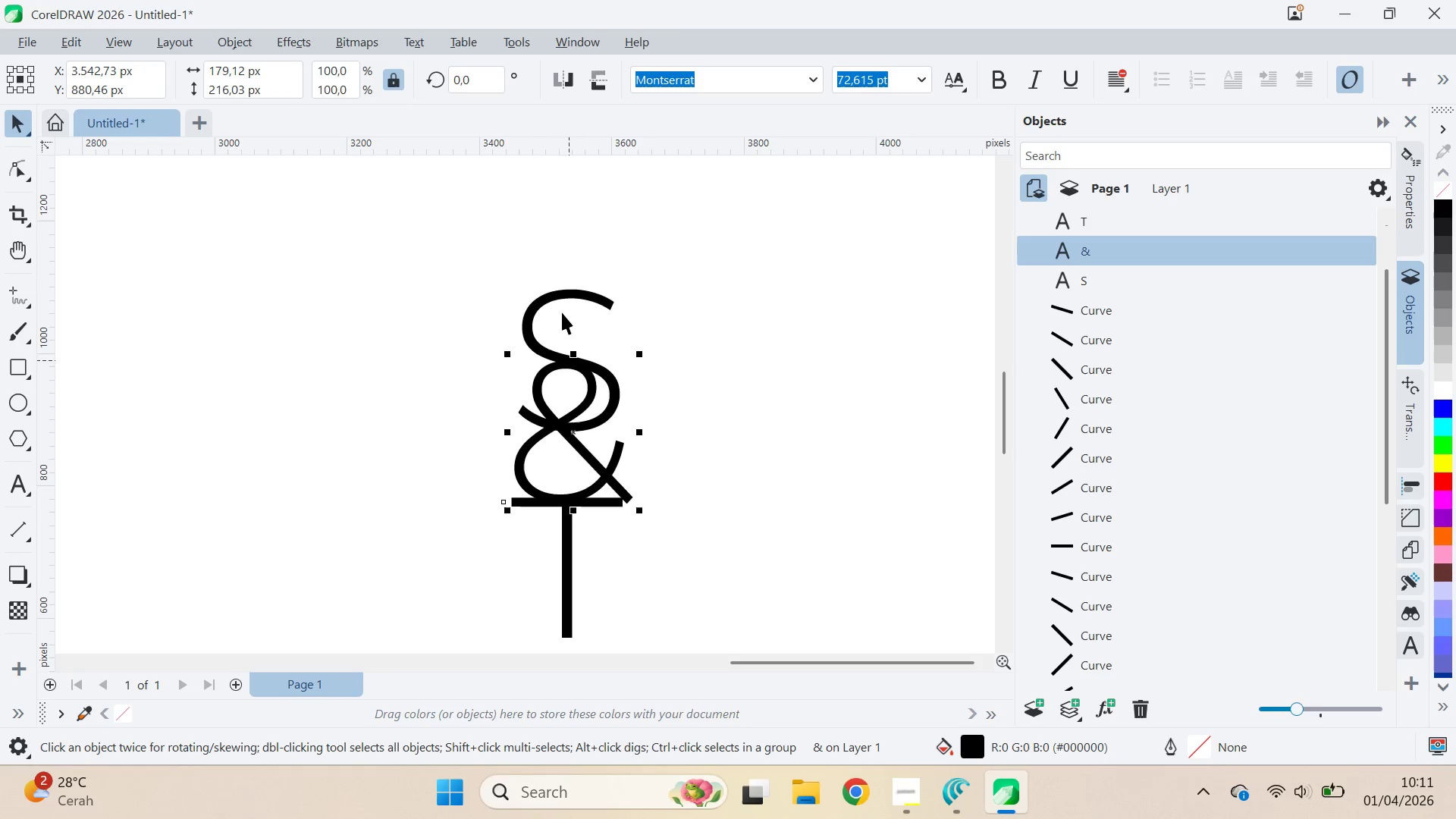 
hold_key(key=ShiftLeft, duration=0.38)
left_click([566, 284])
 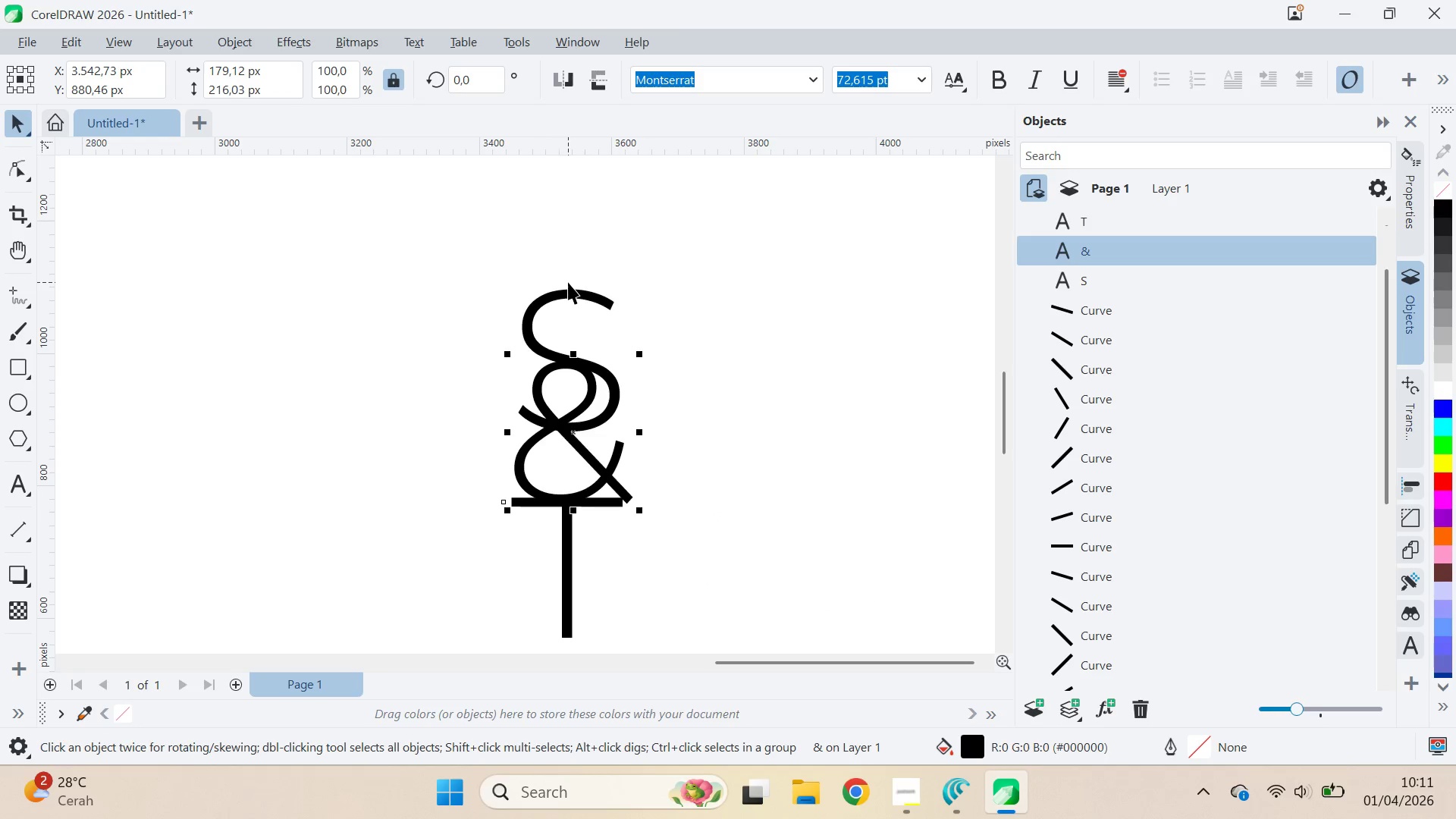 
type(ccc)
 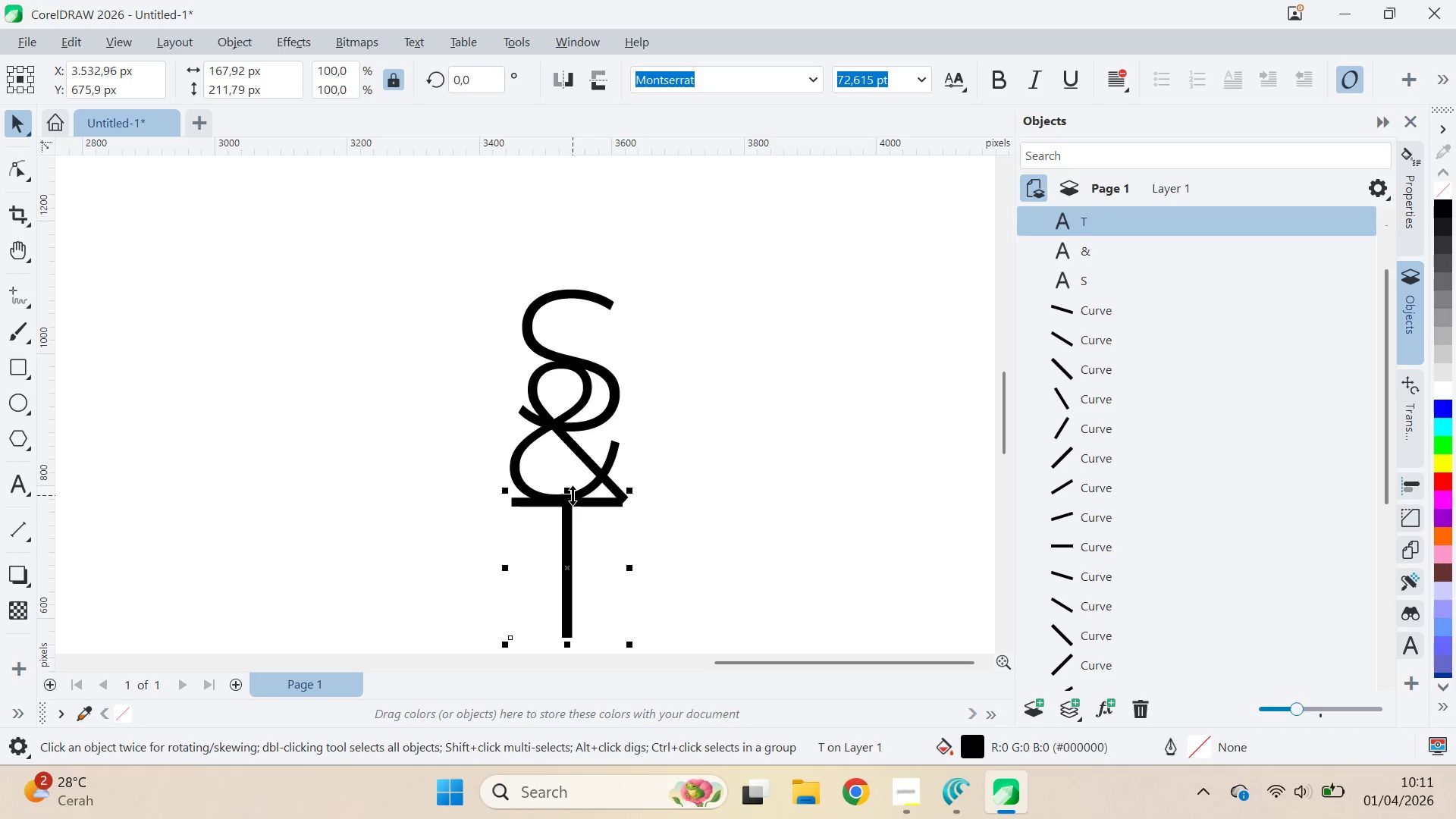 
left_click_drag(start_coordinate=[568, 497], to_coordinate=[687, 558])
 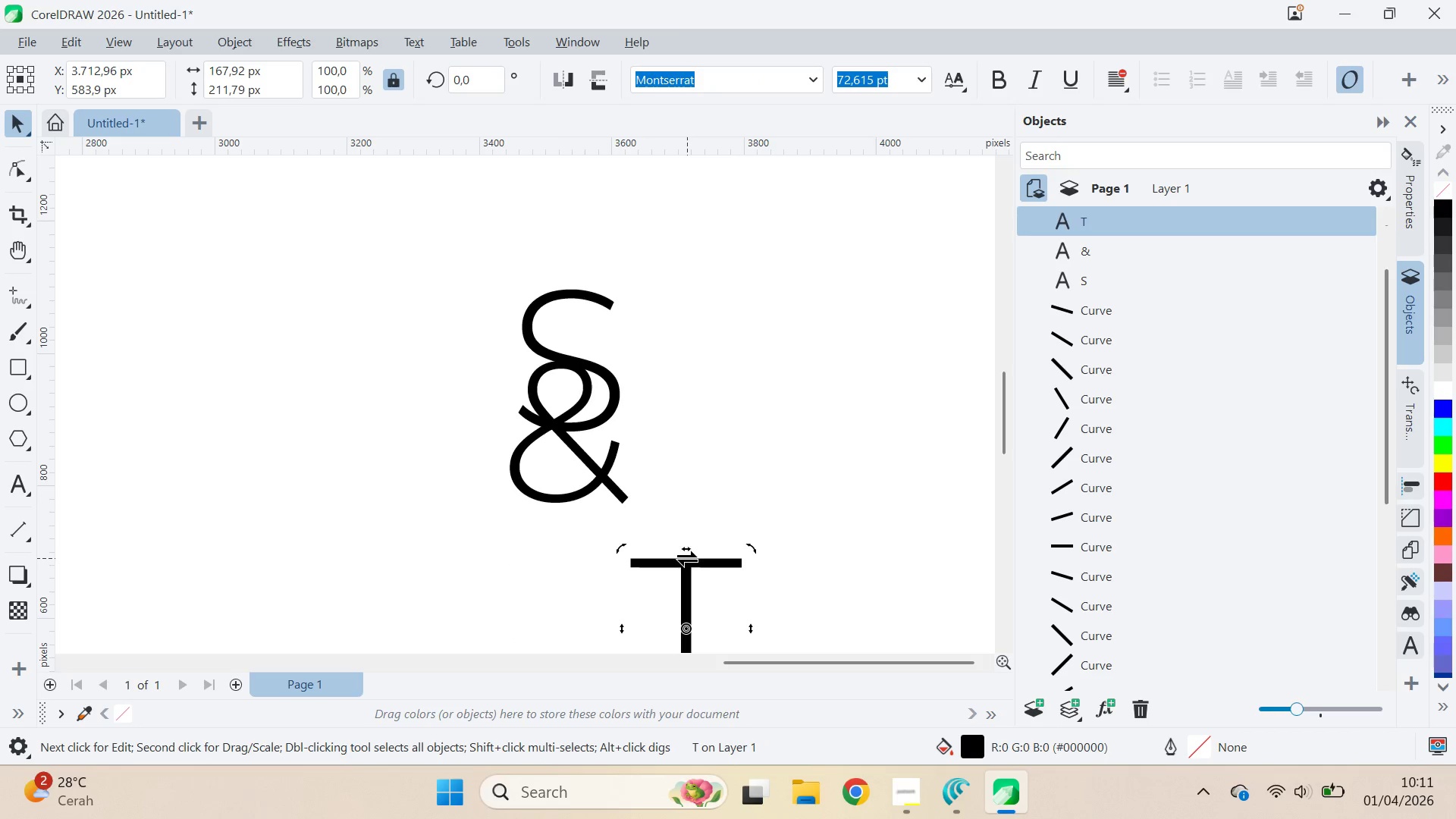 
double_click([687, 558])
 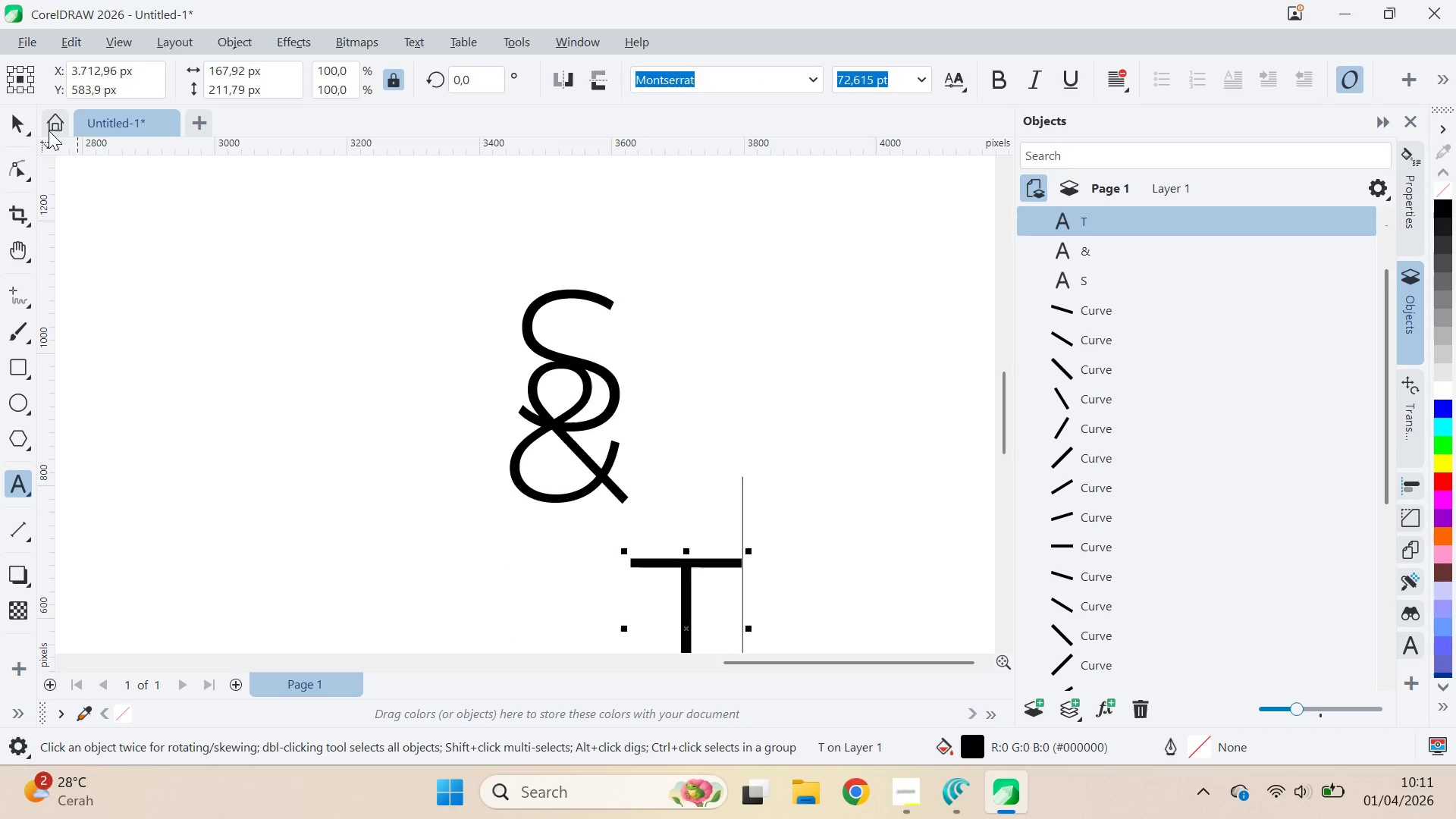 
left_click([30, 129])
 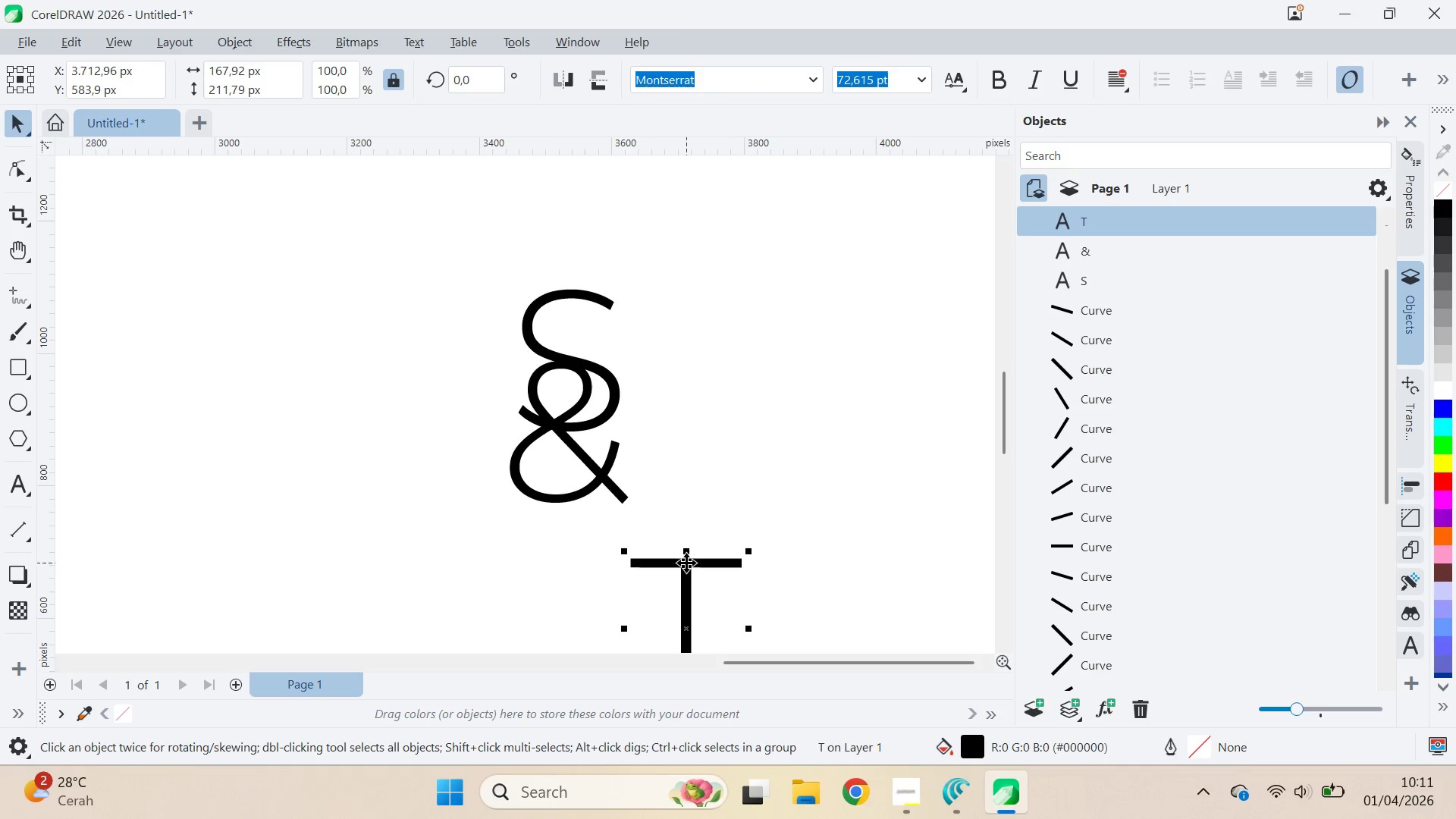 
left_click_drag(start_coordinate=[686, 559], to_coordinate=[570, 436])
 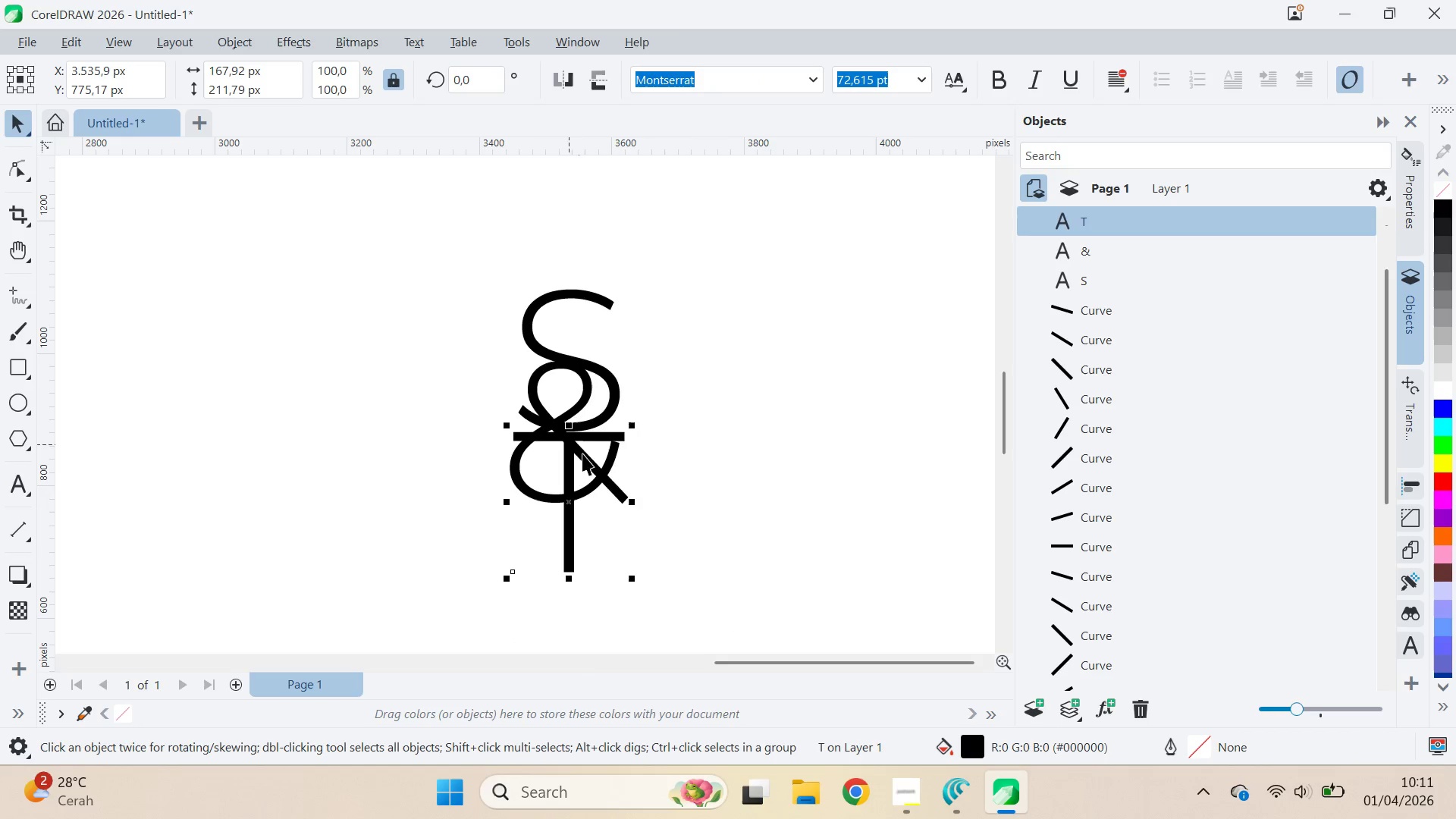 
hold_key(key=ShiftLeft, duration=0.7)
 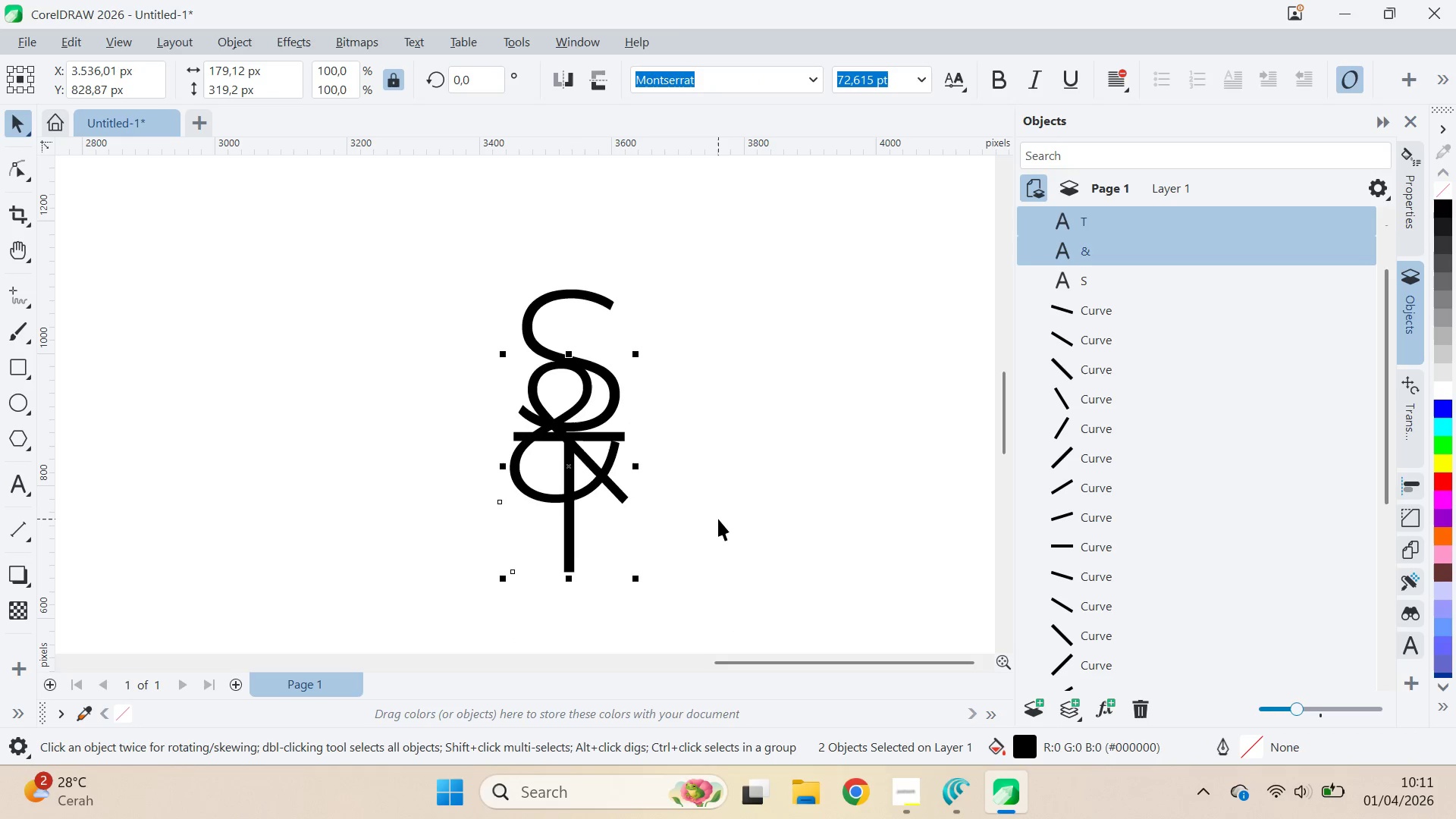 
type(cccccc)
 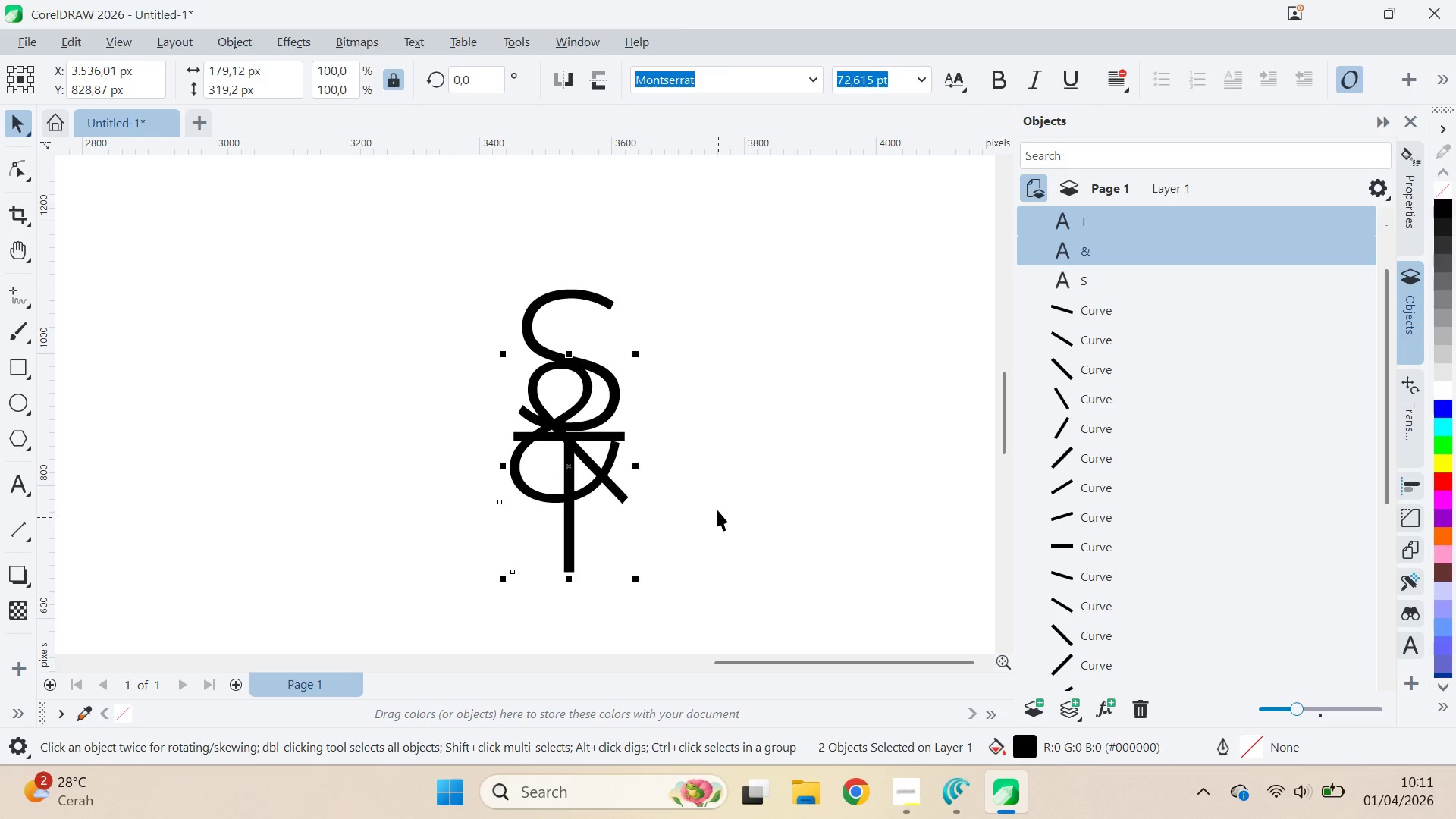 
key(C)
 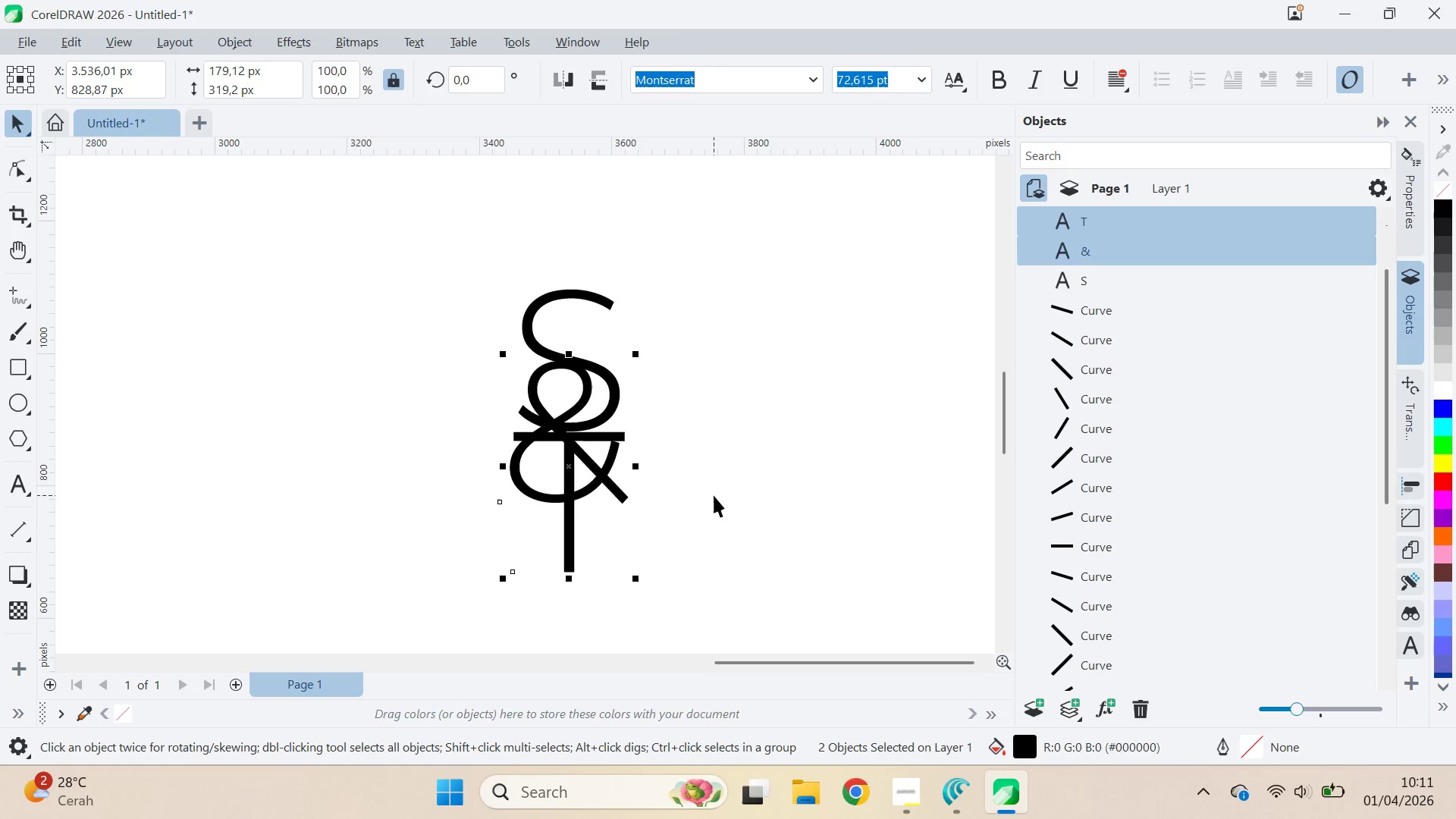 
left_click([714, 495])
 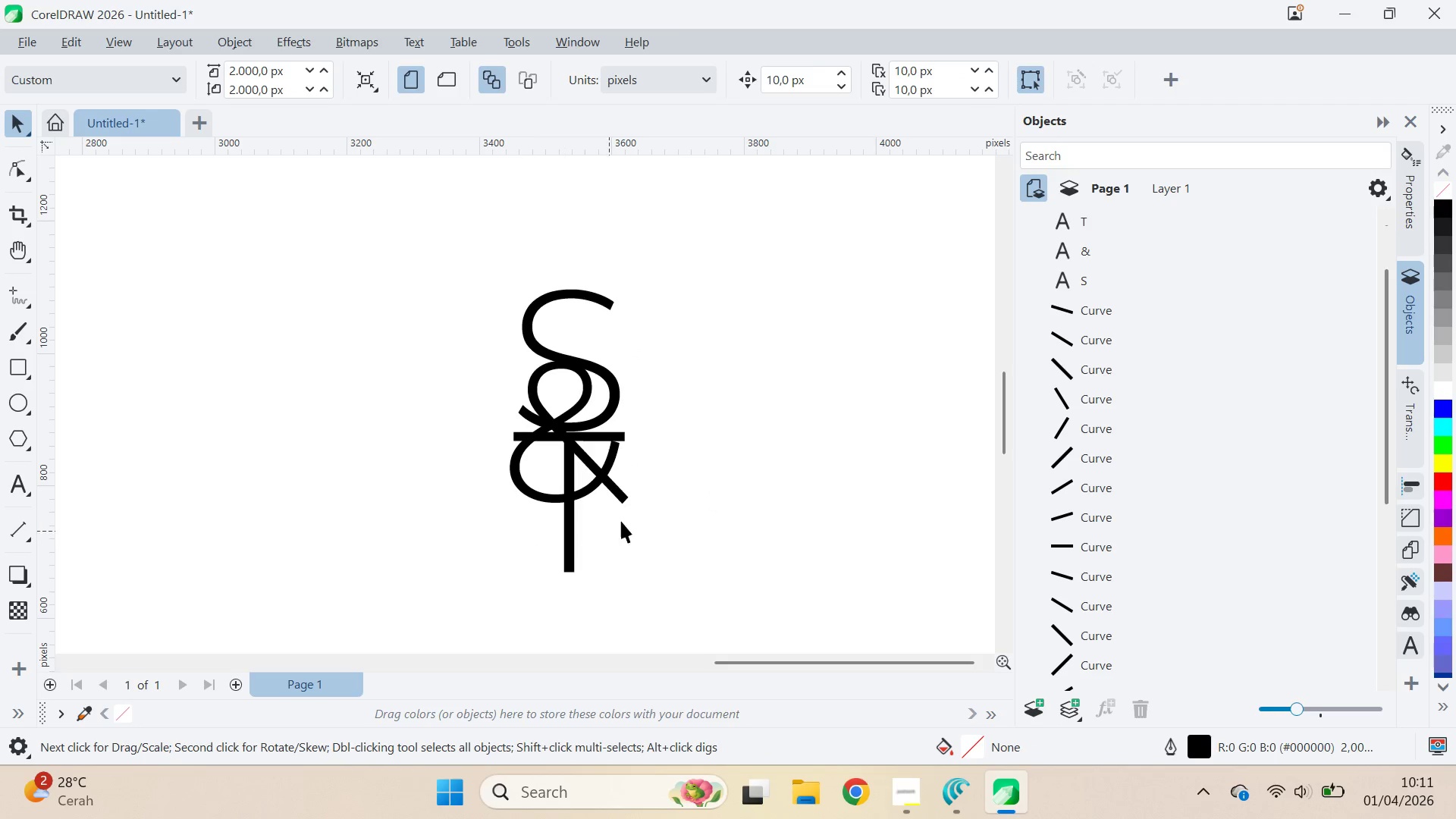 
key(Alt+AltLeft)
 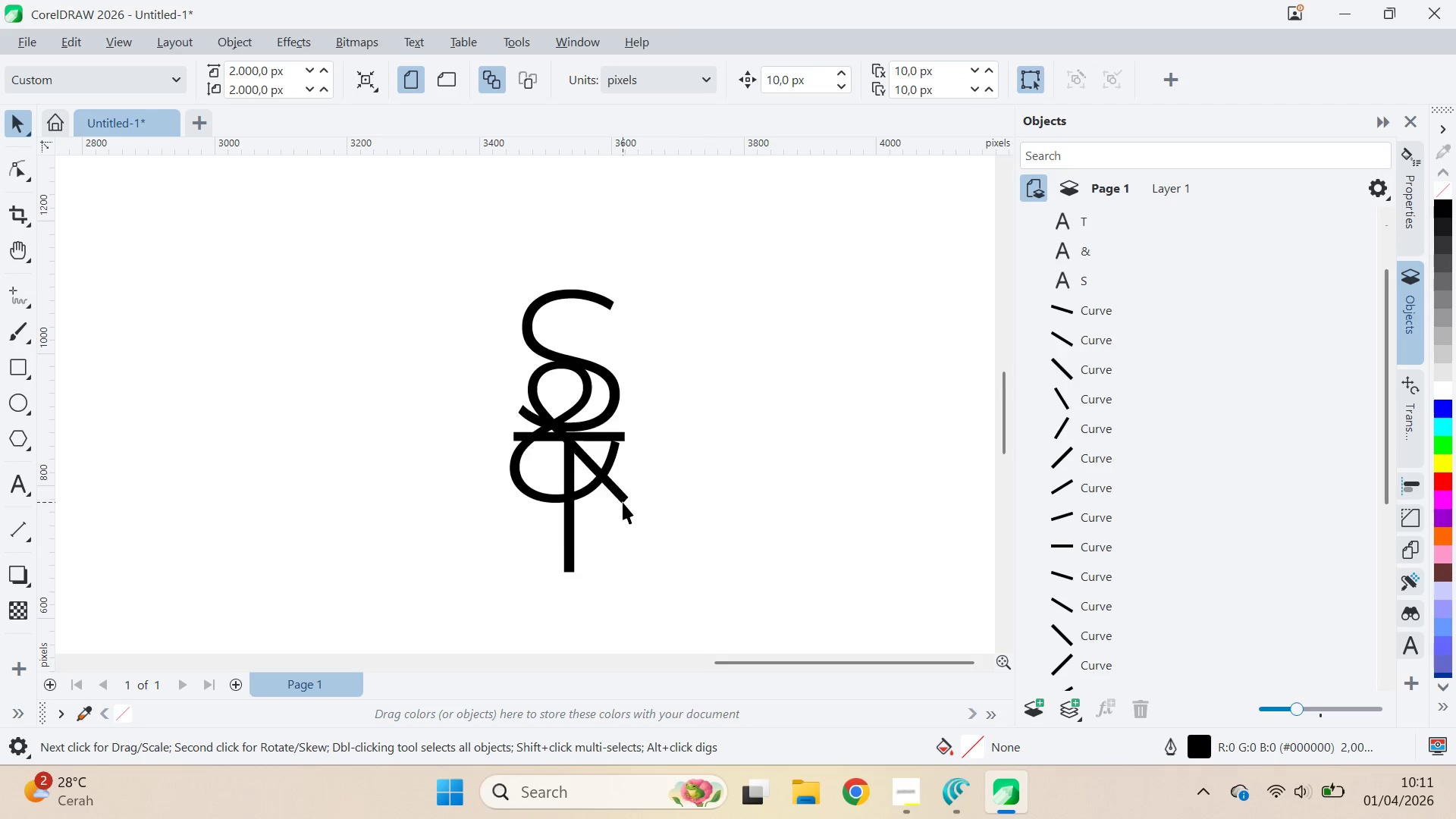 
key(Alt+Tab)